 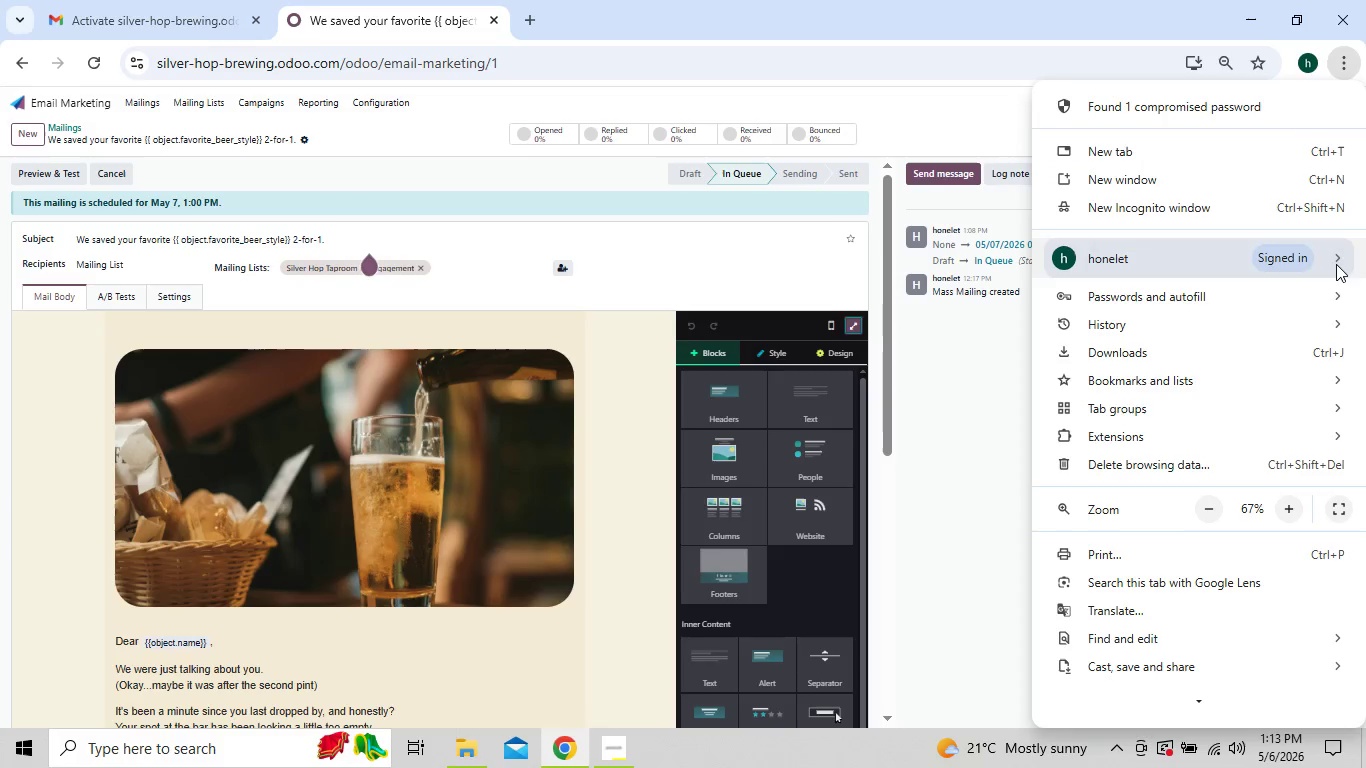 
left_click([1286, 508])
 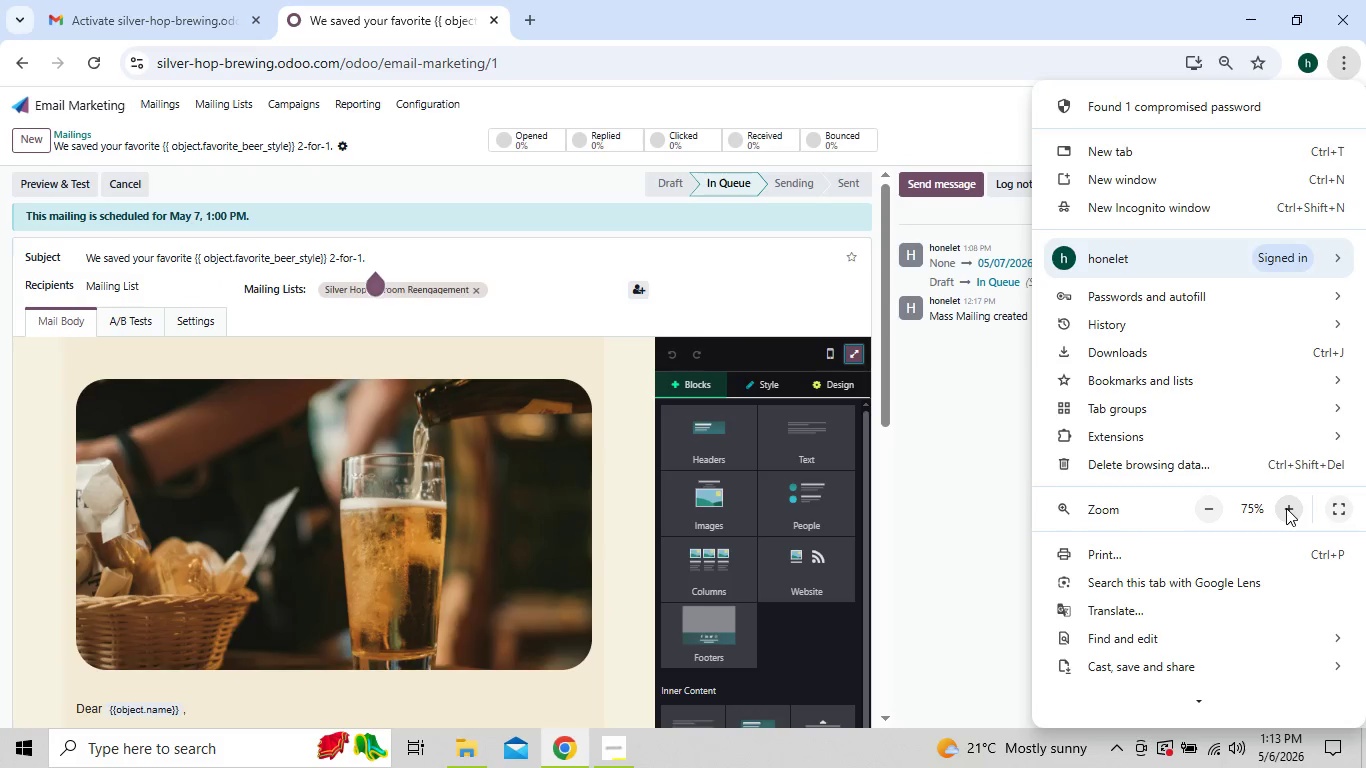 
left_click([1286, 508])
 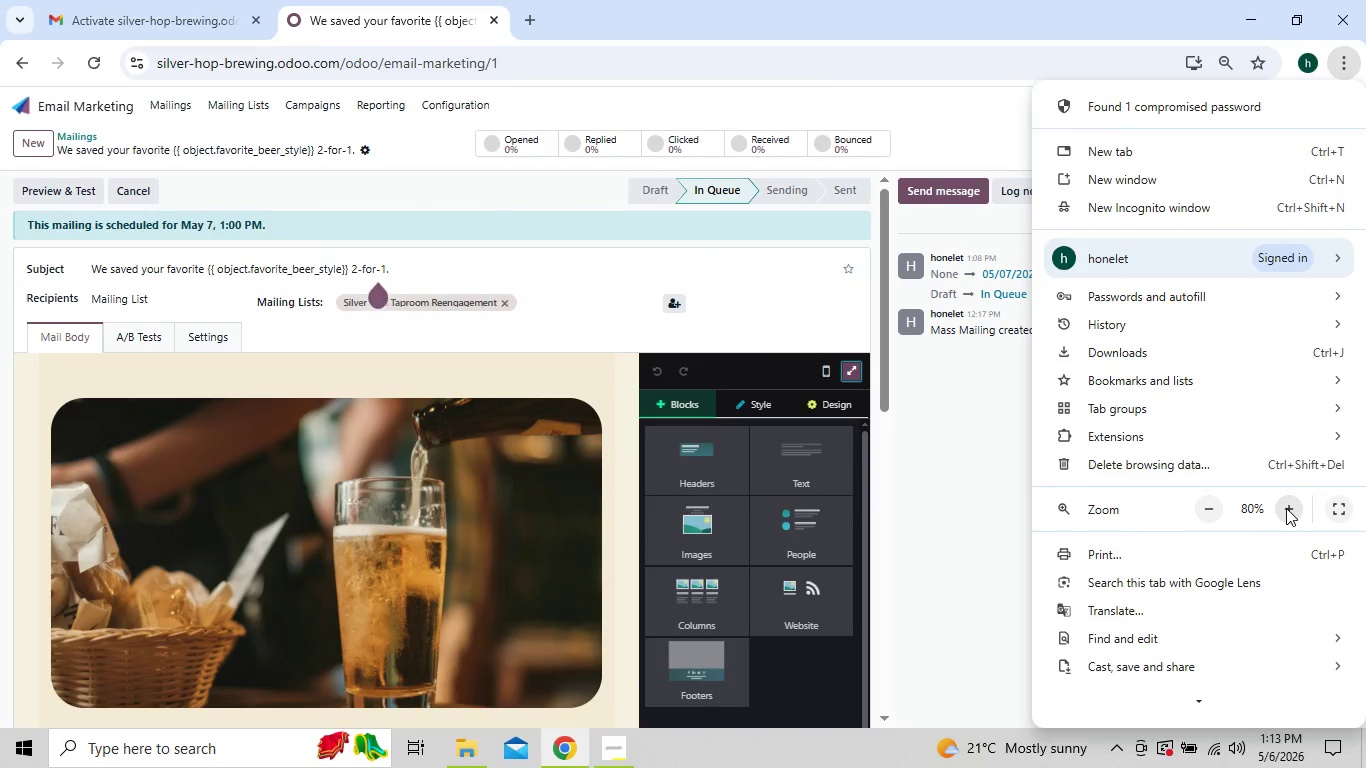 
left_click([1286, 508])
 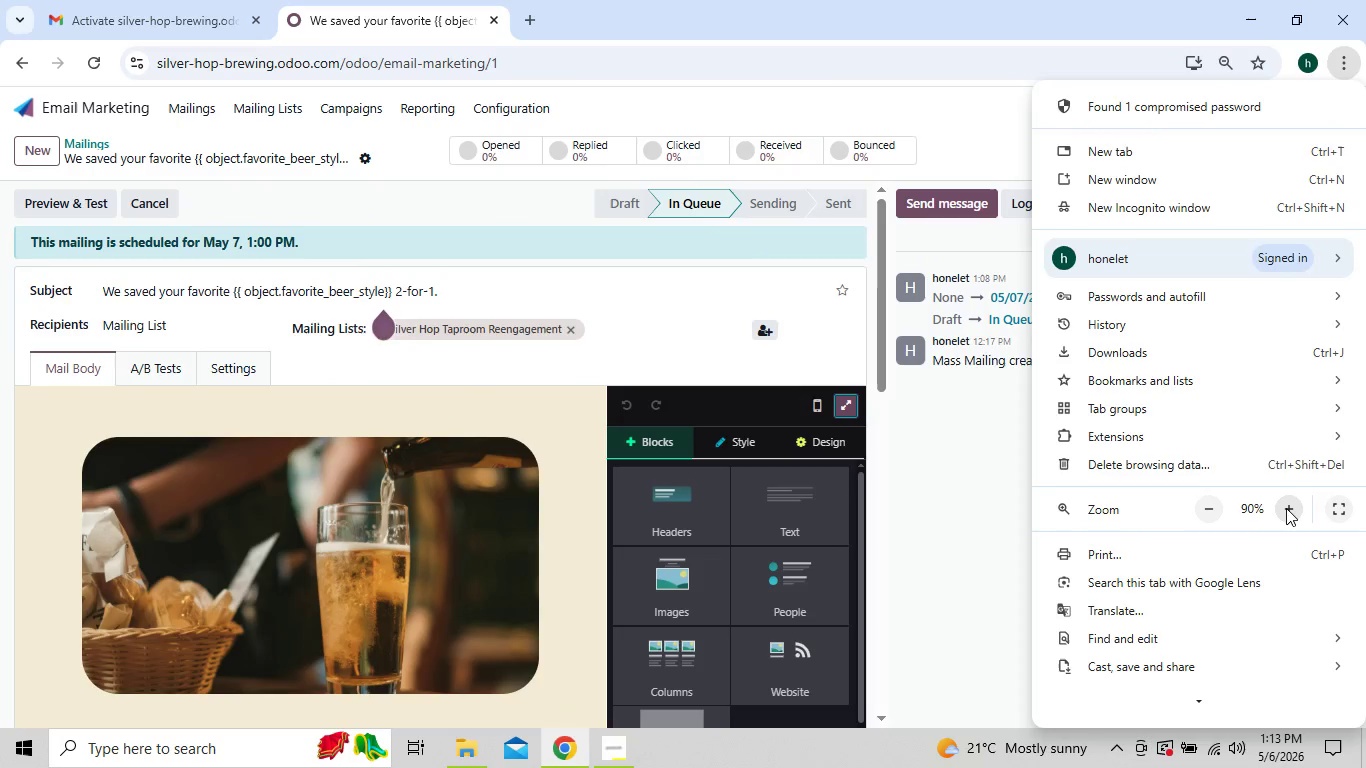 
left_click([1286, 508])
 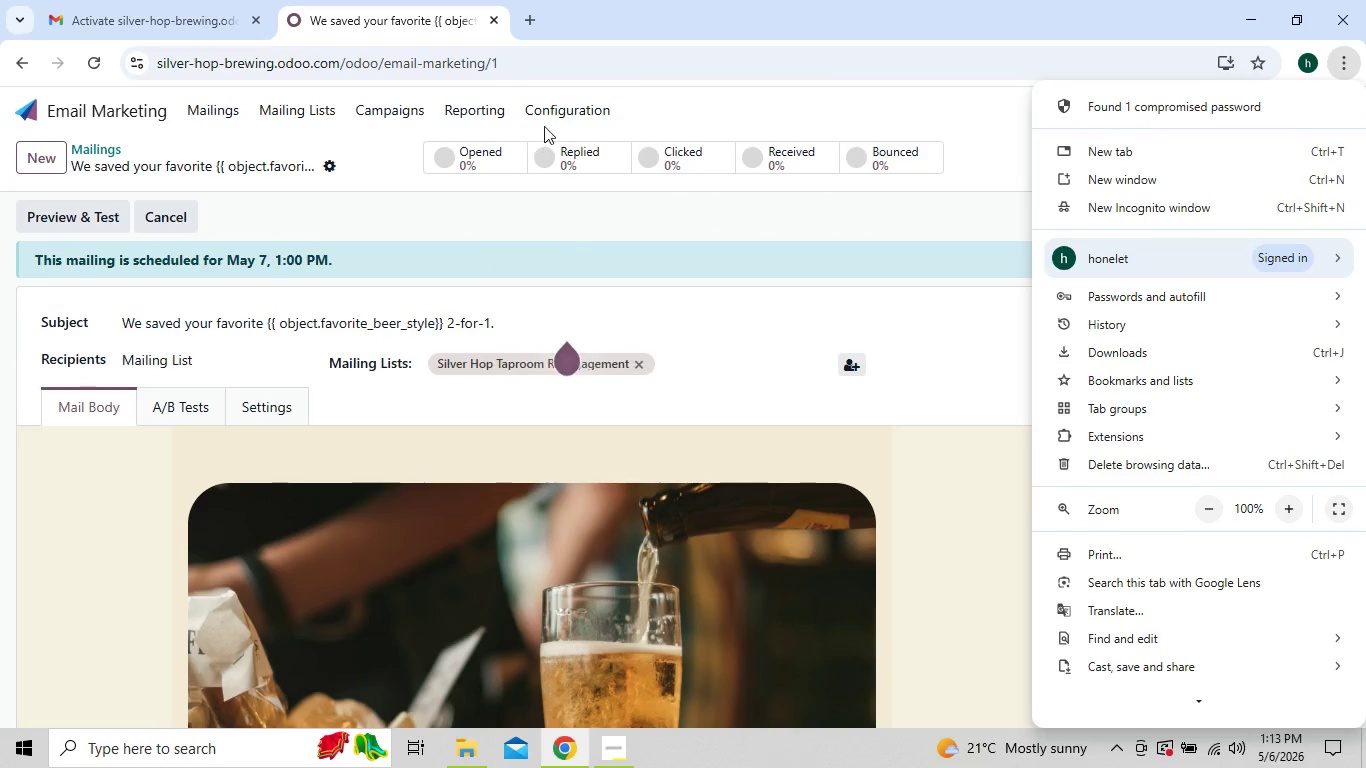 
left_click([572, 111])
 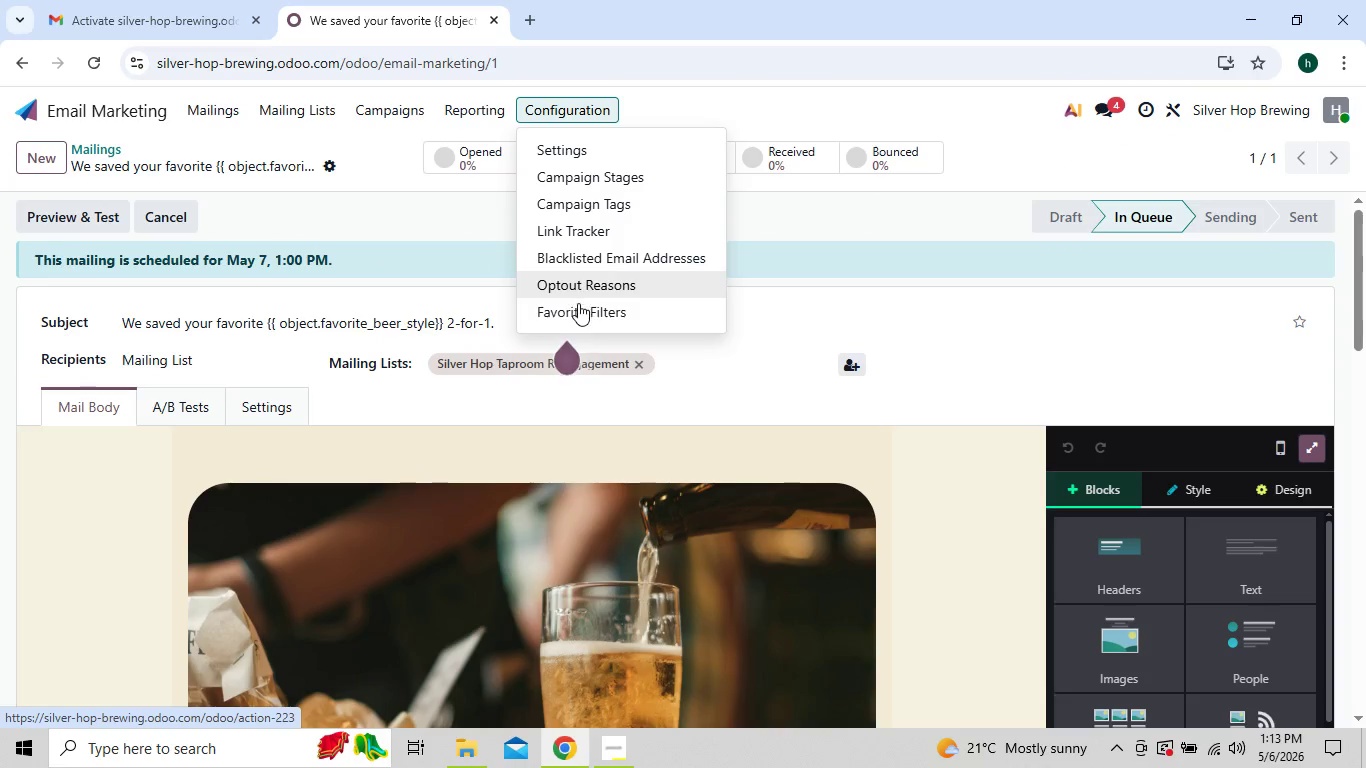 
left_click([578, 306])
 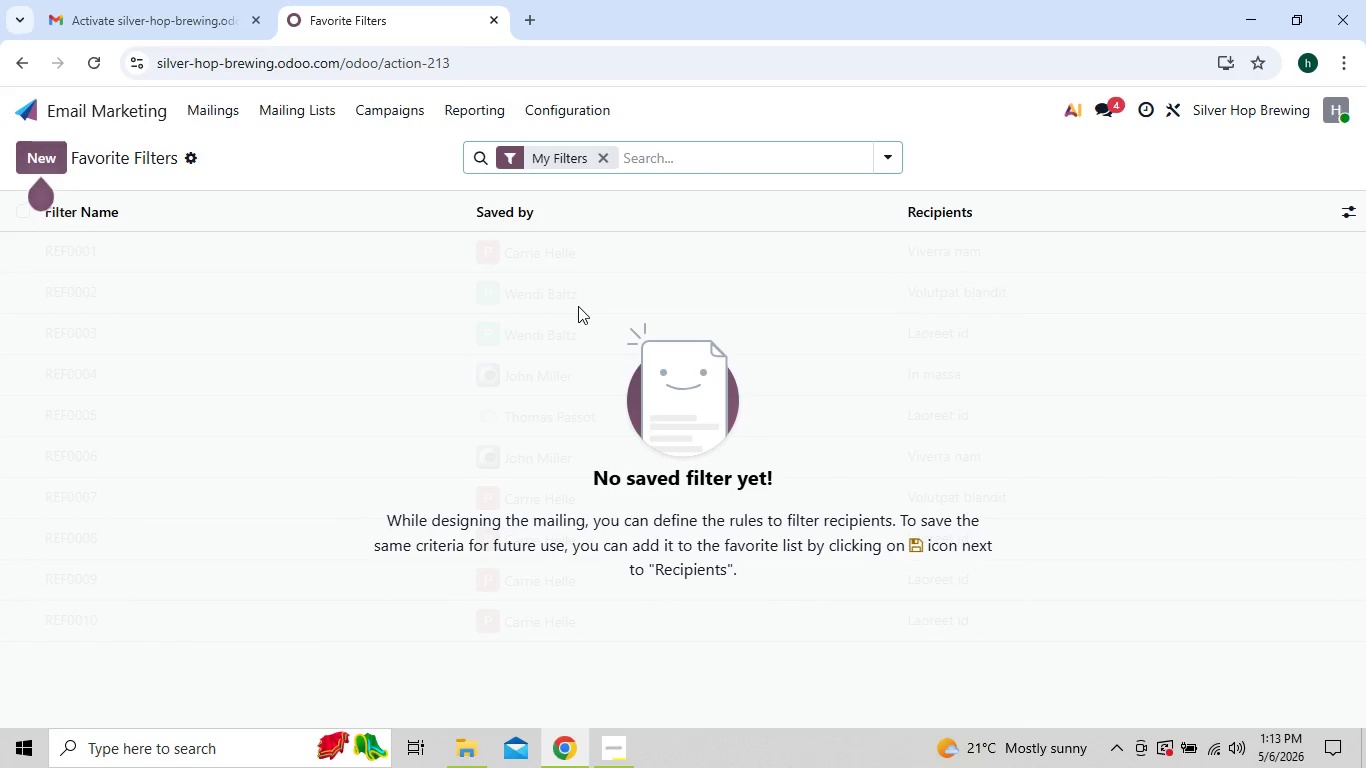 
mouse_move([580, 746])
 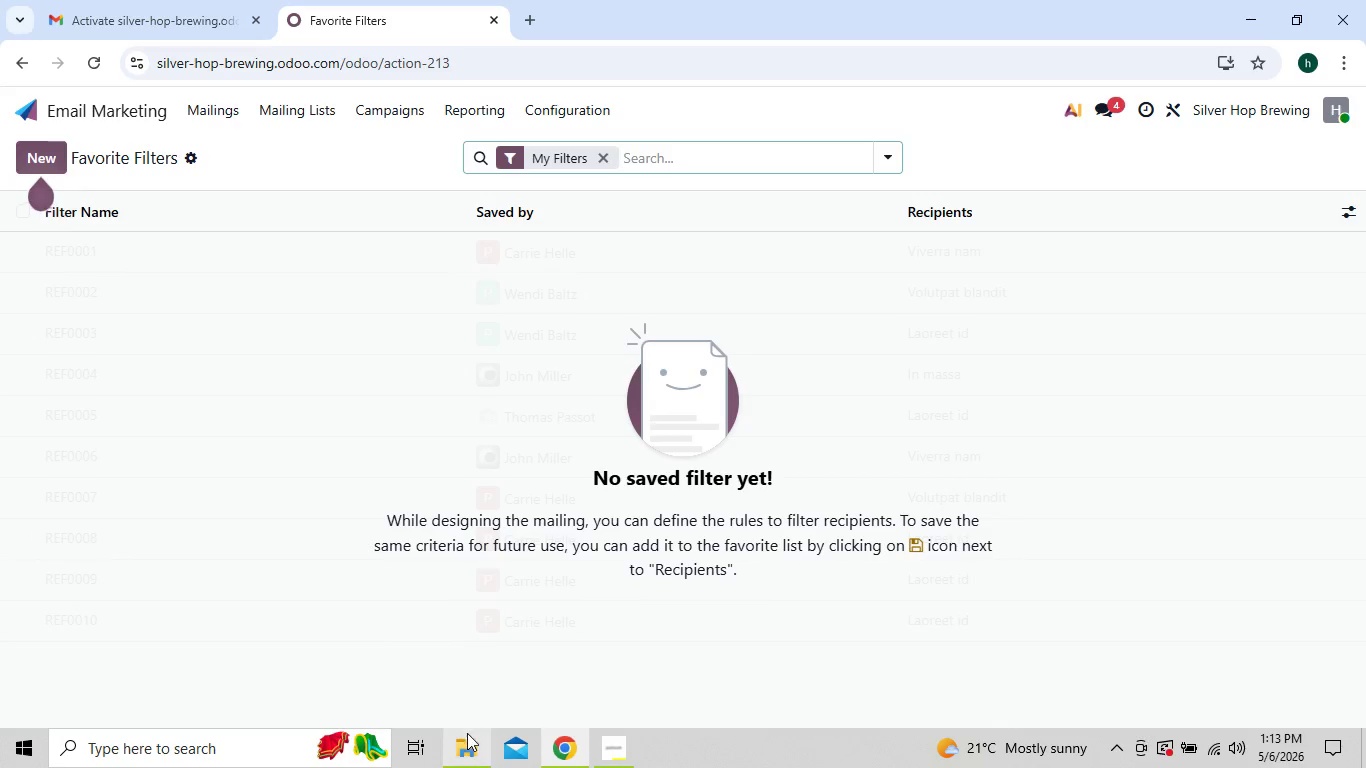 
left_click([468, 734])
 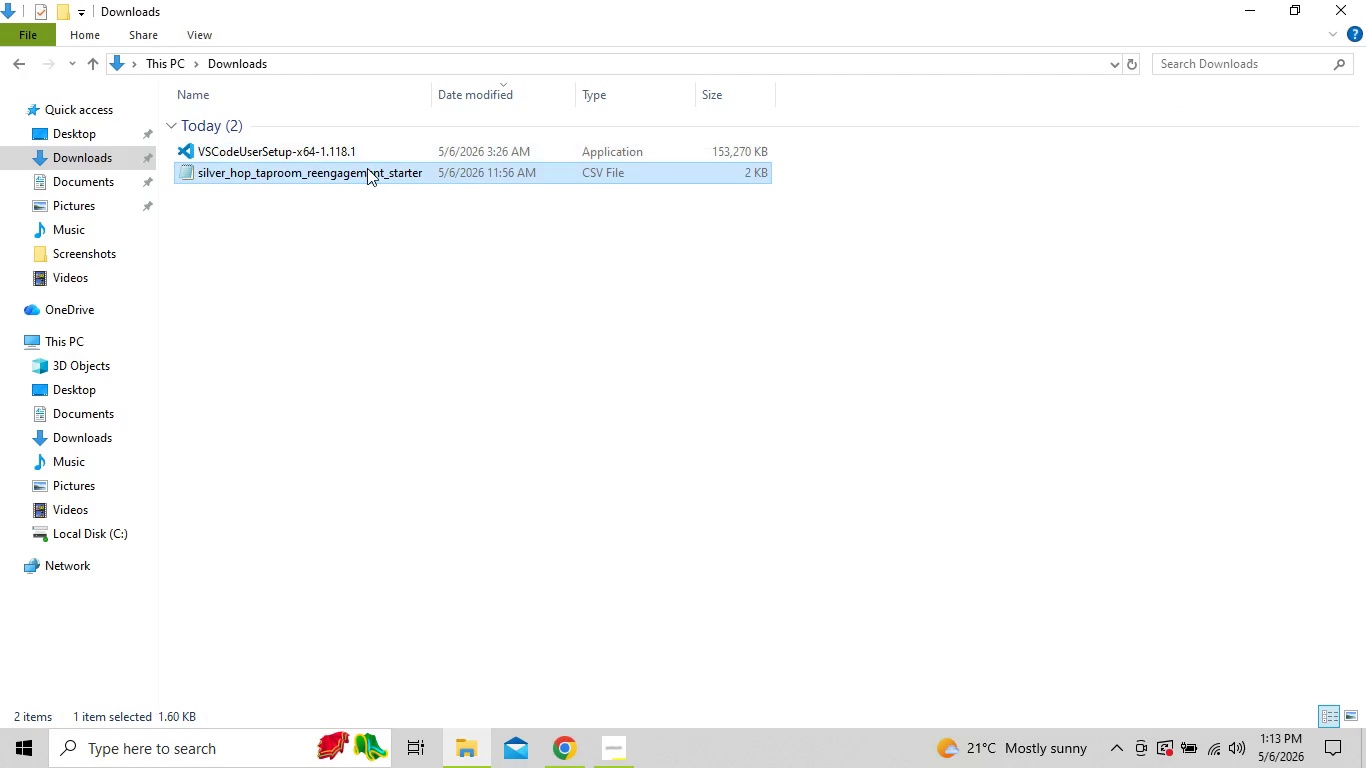 
double_click([367, 168])
 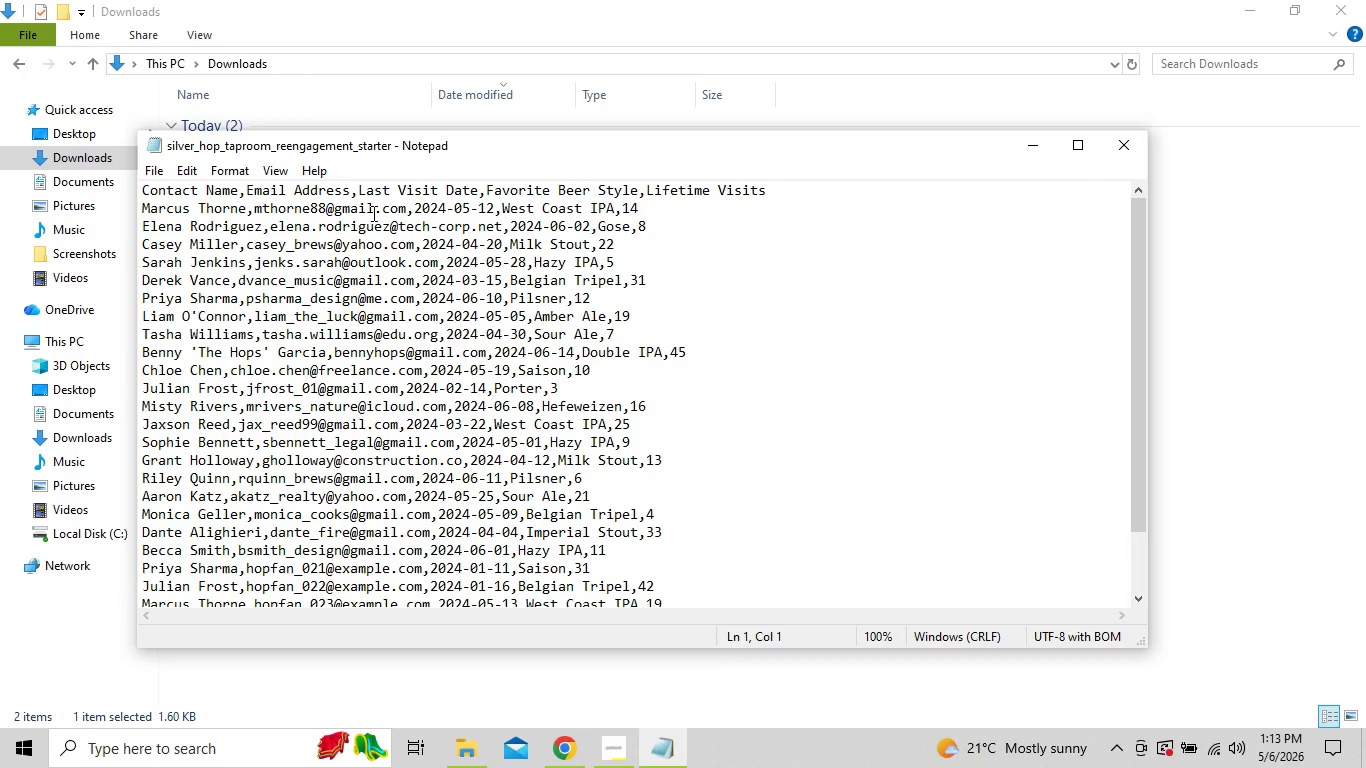 
wait(9.23)
 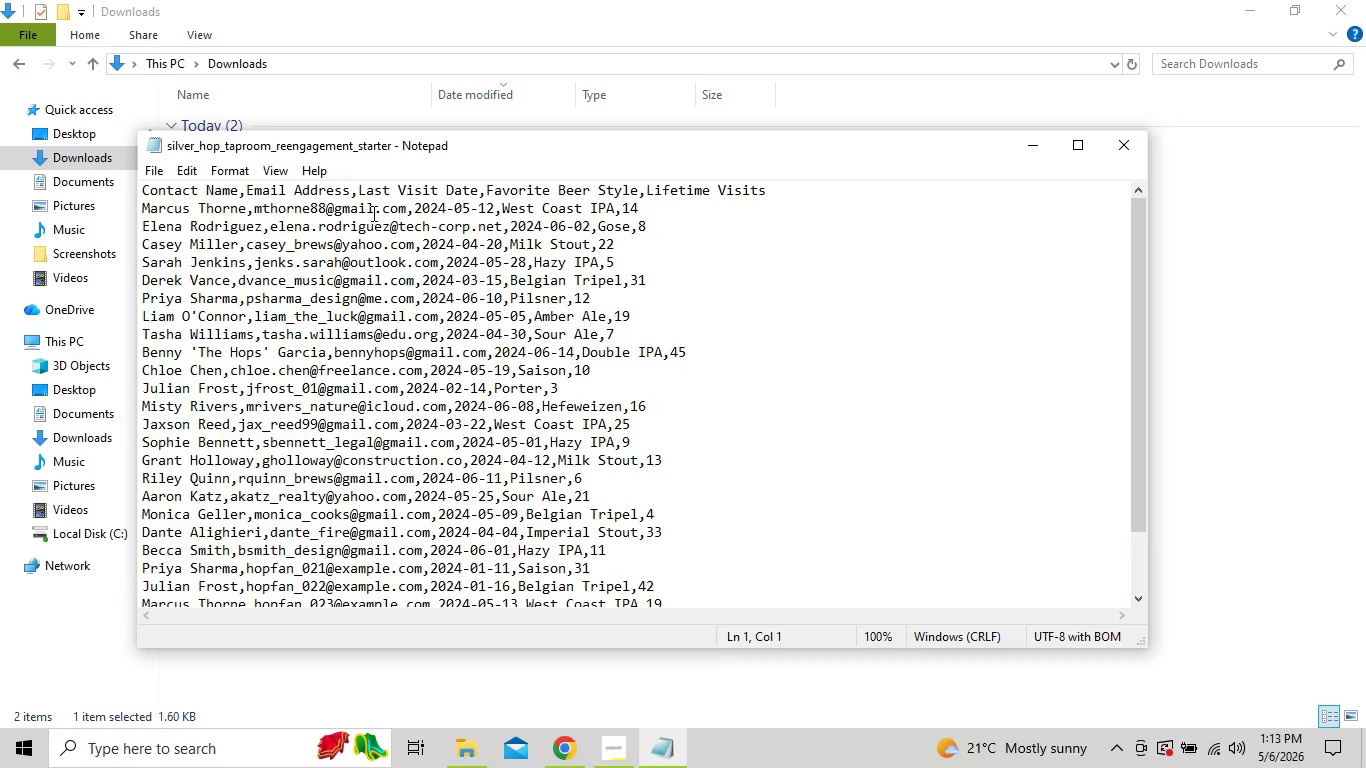 
left_click([1116, 154])
 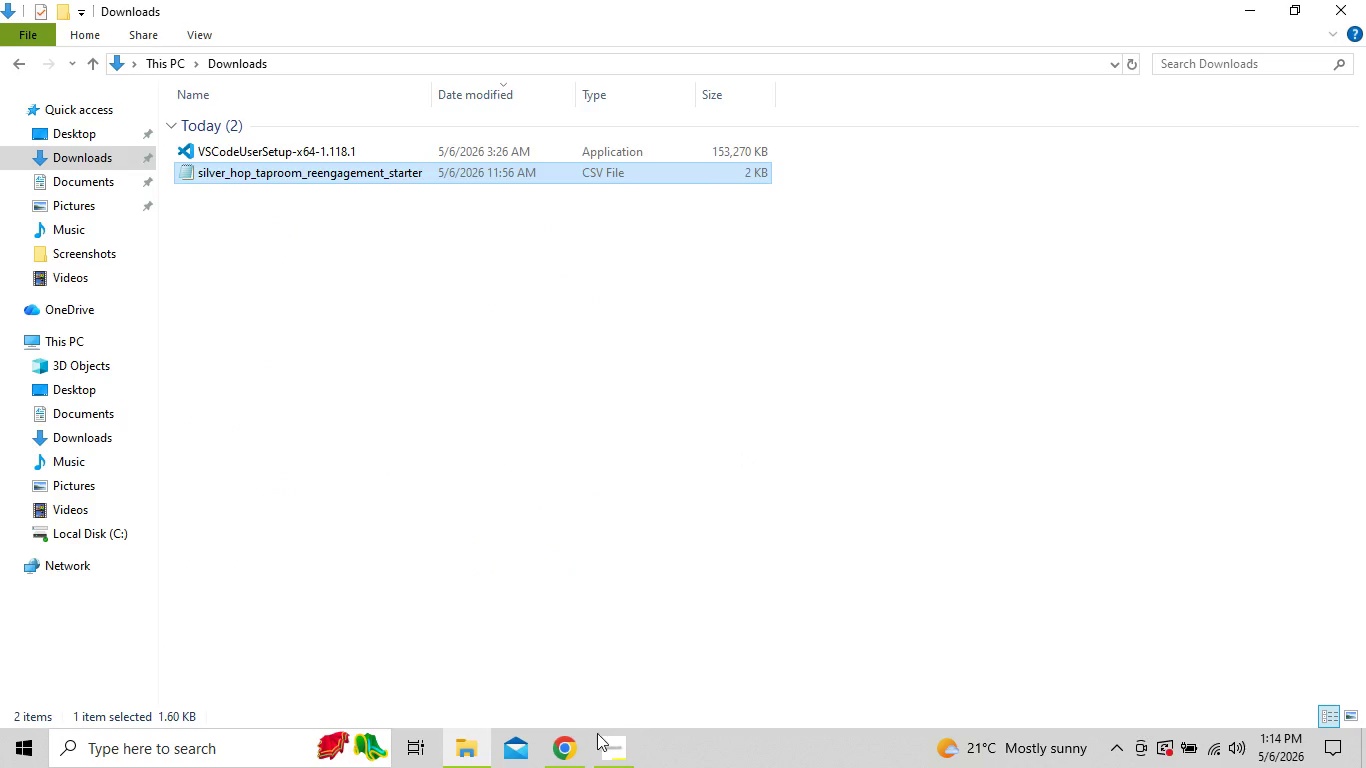 
left_click([578, 745])
 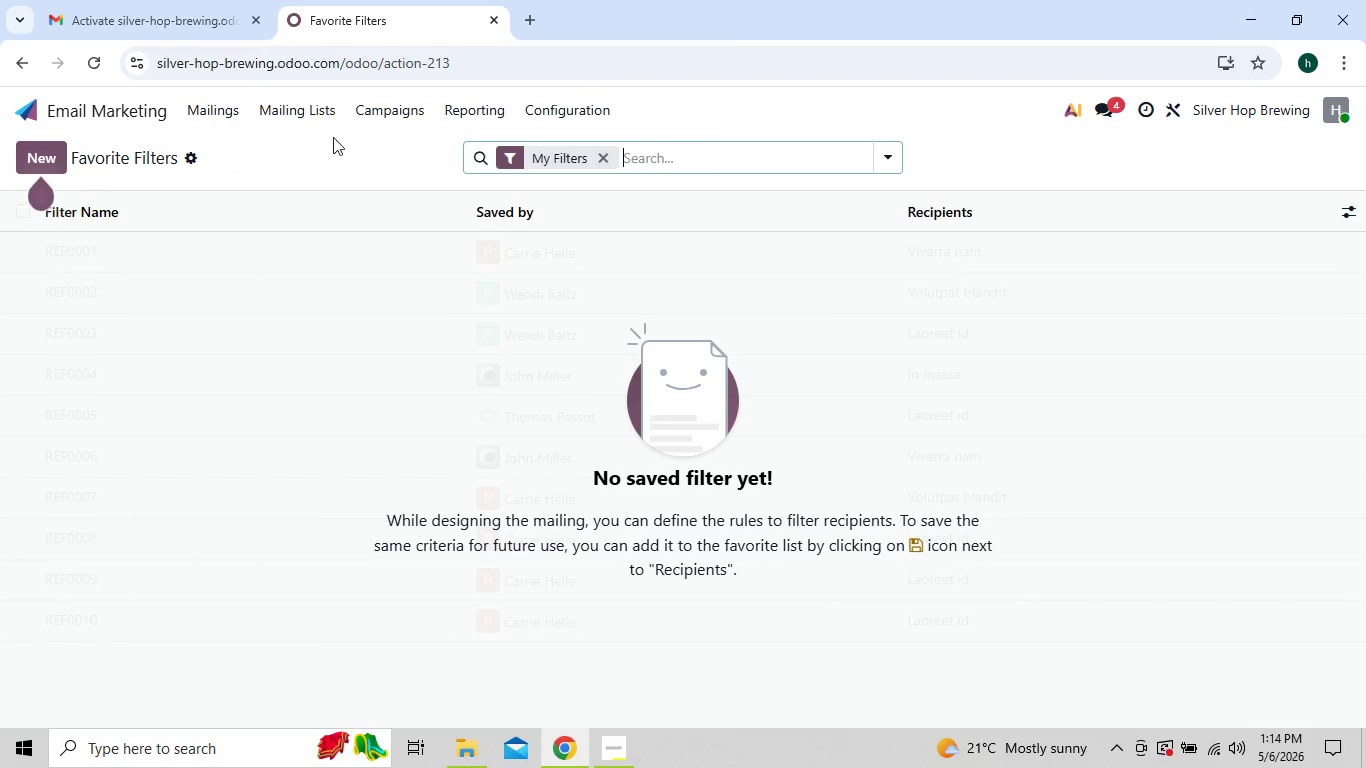 
left_click([306, 119])
 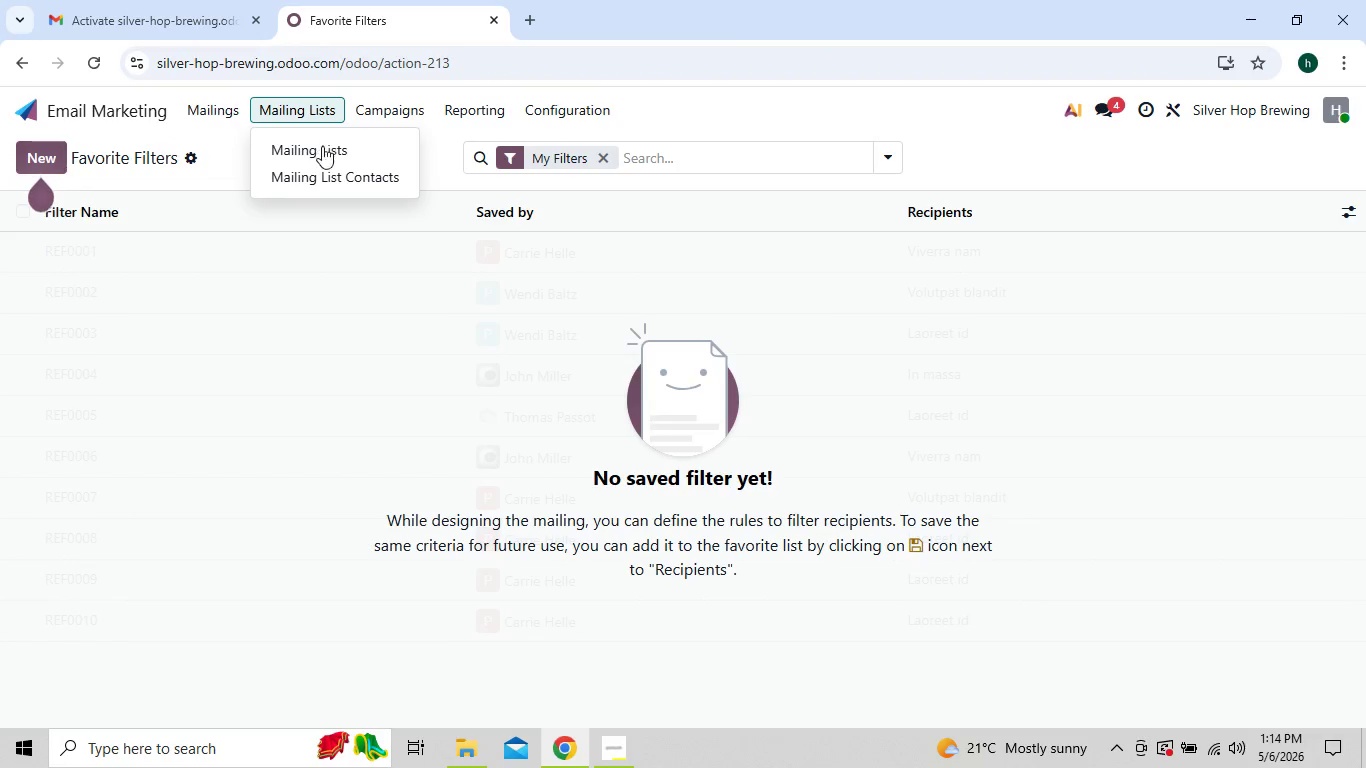 
left_click([322, 151])
 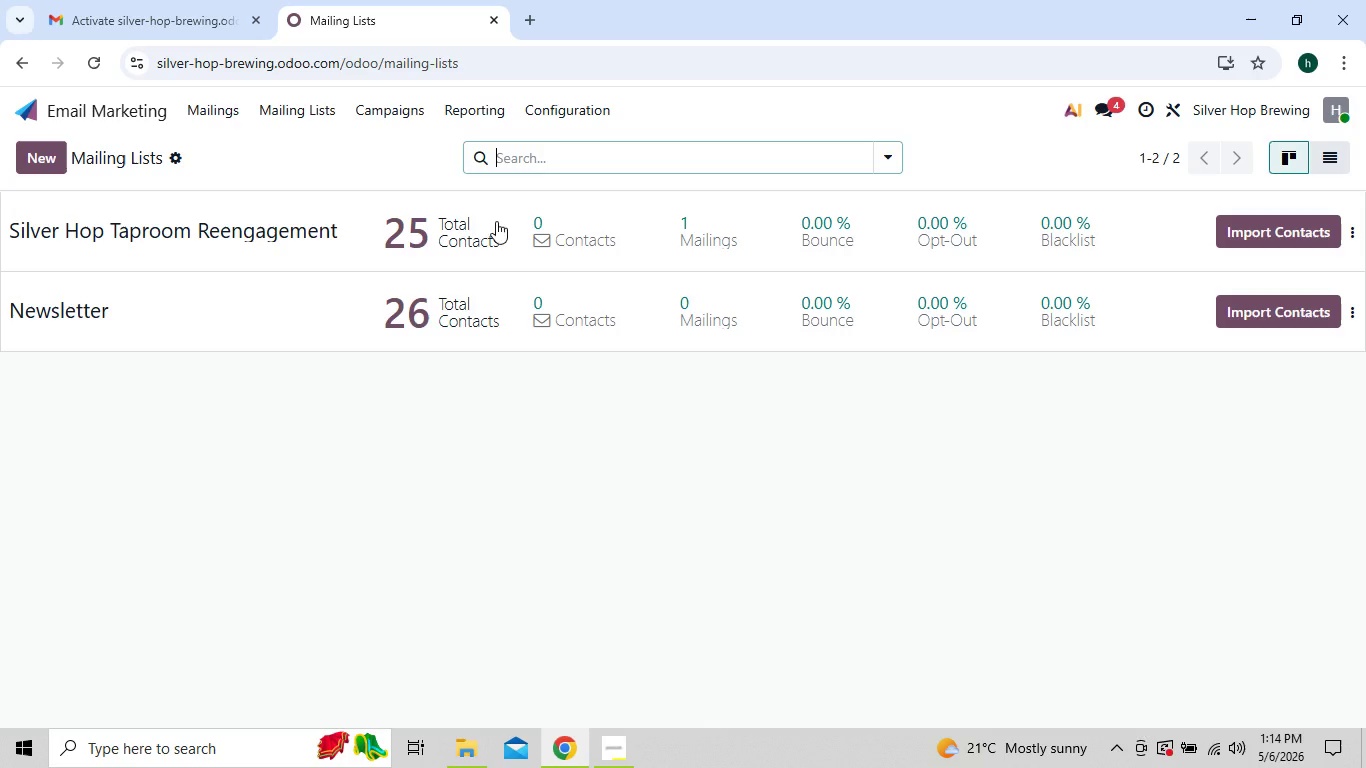 
left_click([522, 229])
 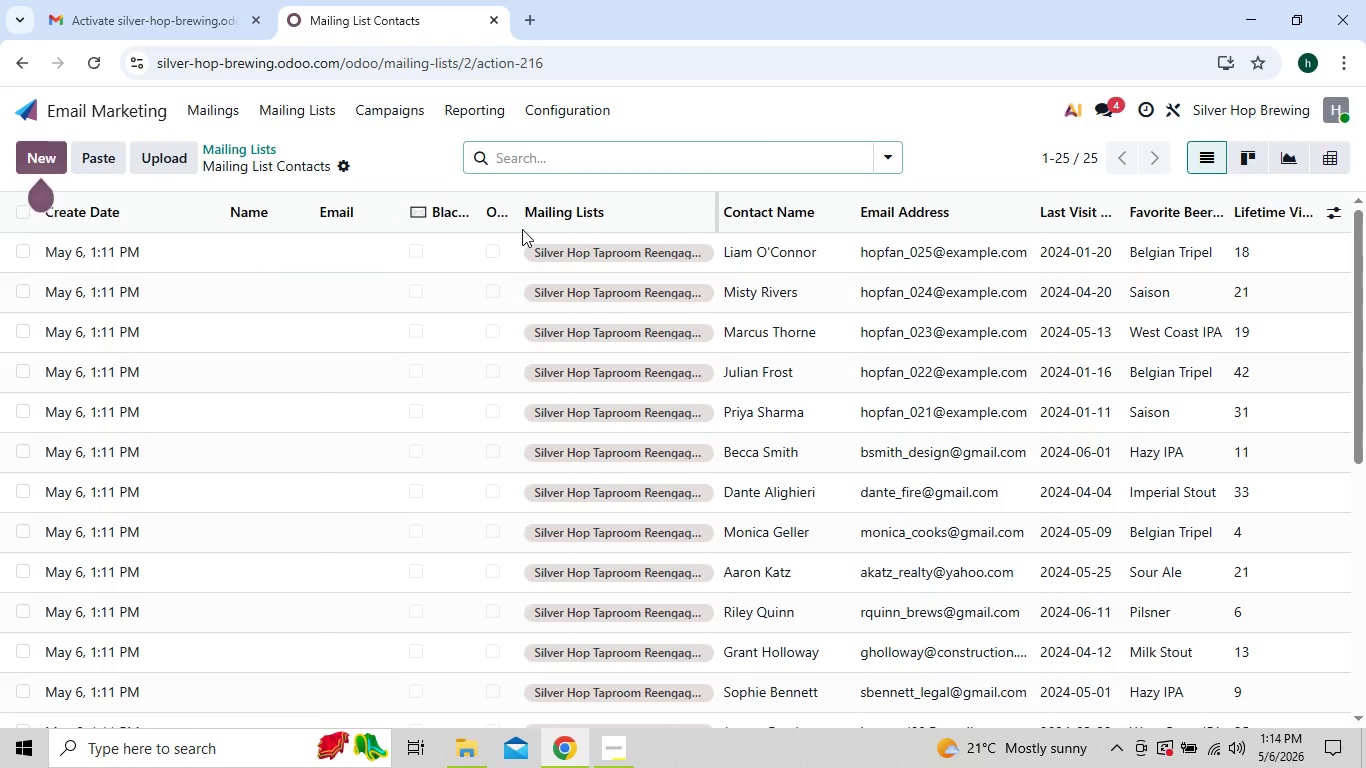 
mouse_move([815, 348])
 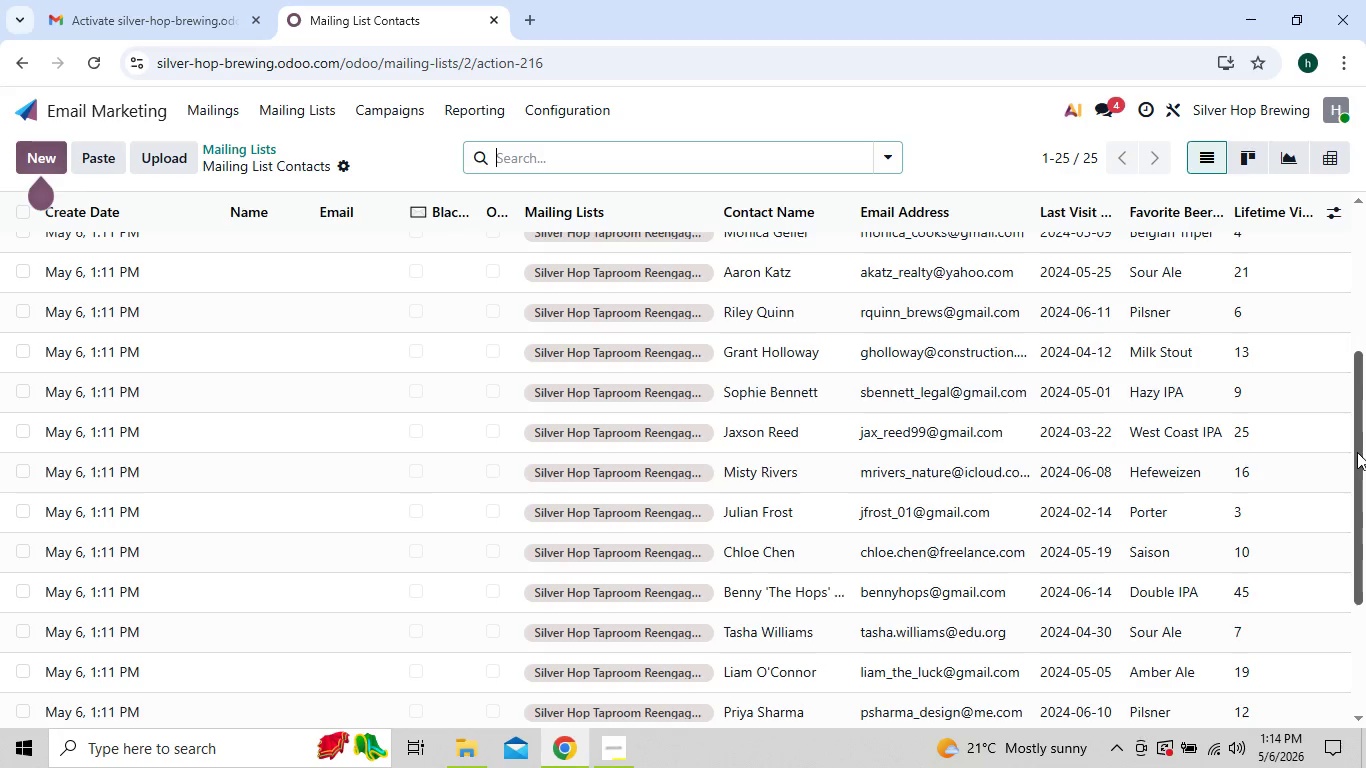 
wait(8.75)
 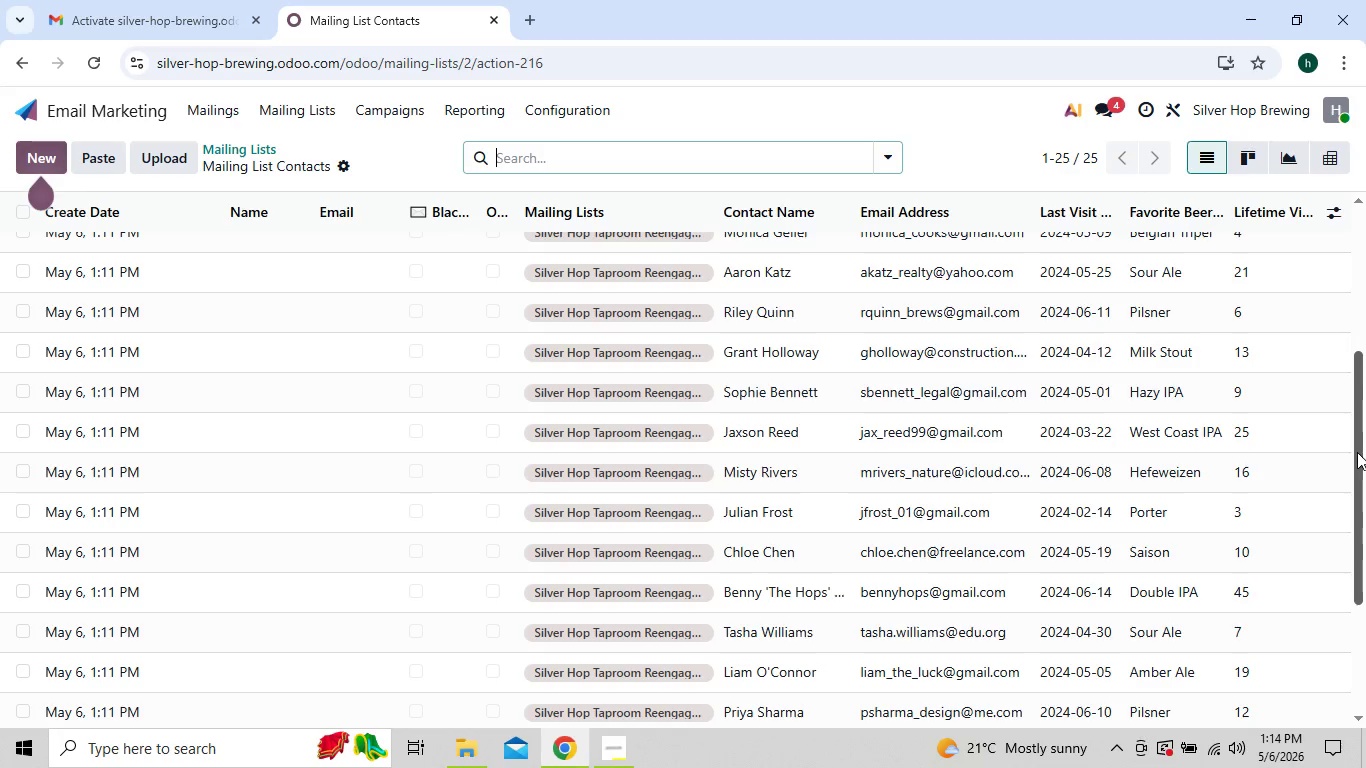 
left_click_drag(start_coordinate=[1357, 452], to_coordinate=[1357, 427])
 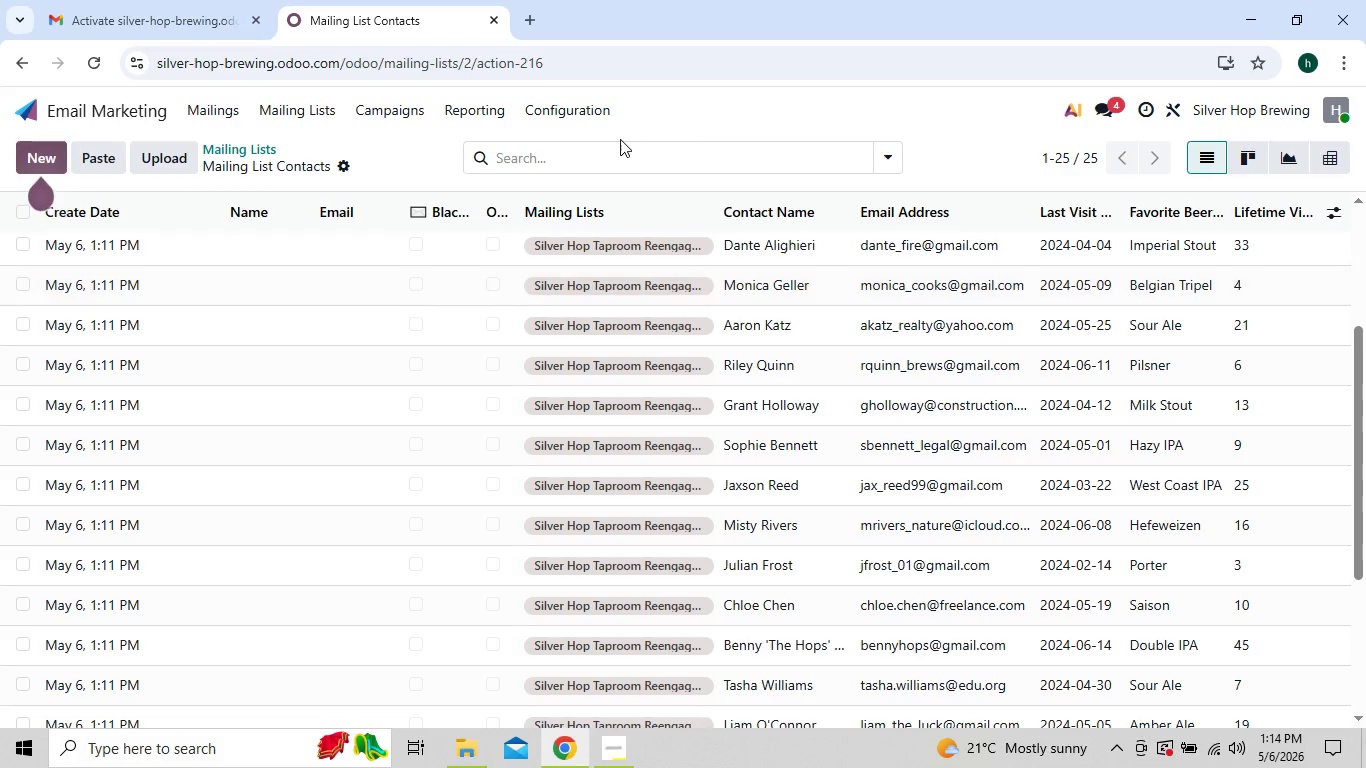 
left_click([552, 124])
 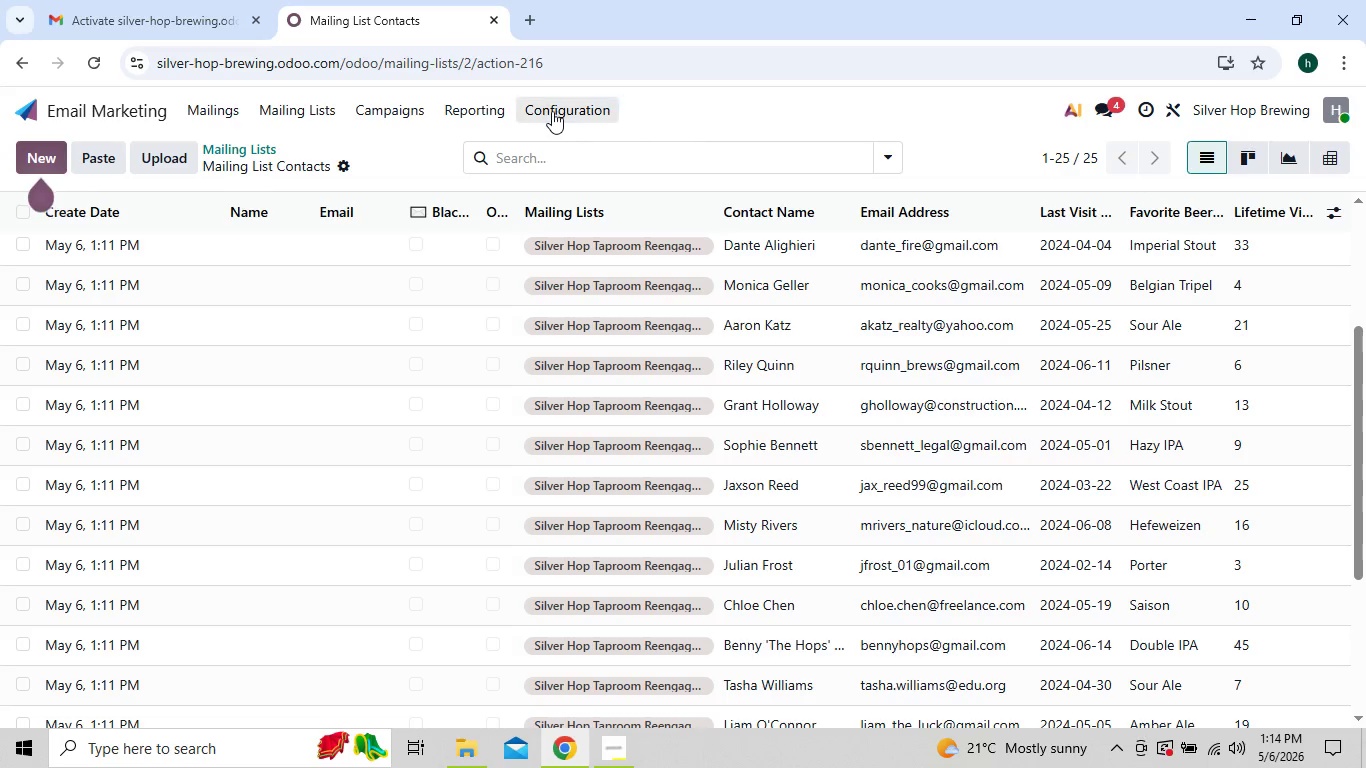 
left_click([552, 111])
 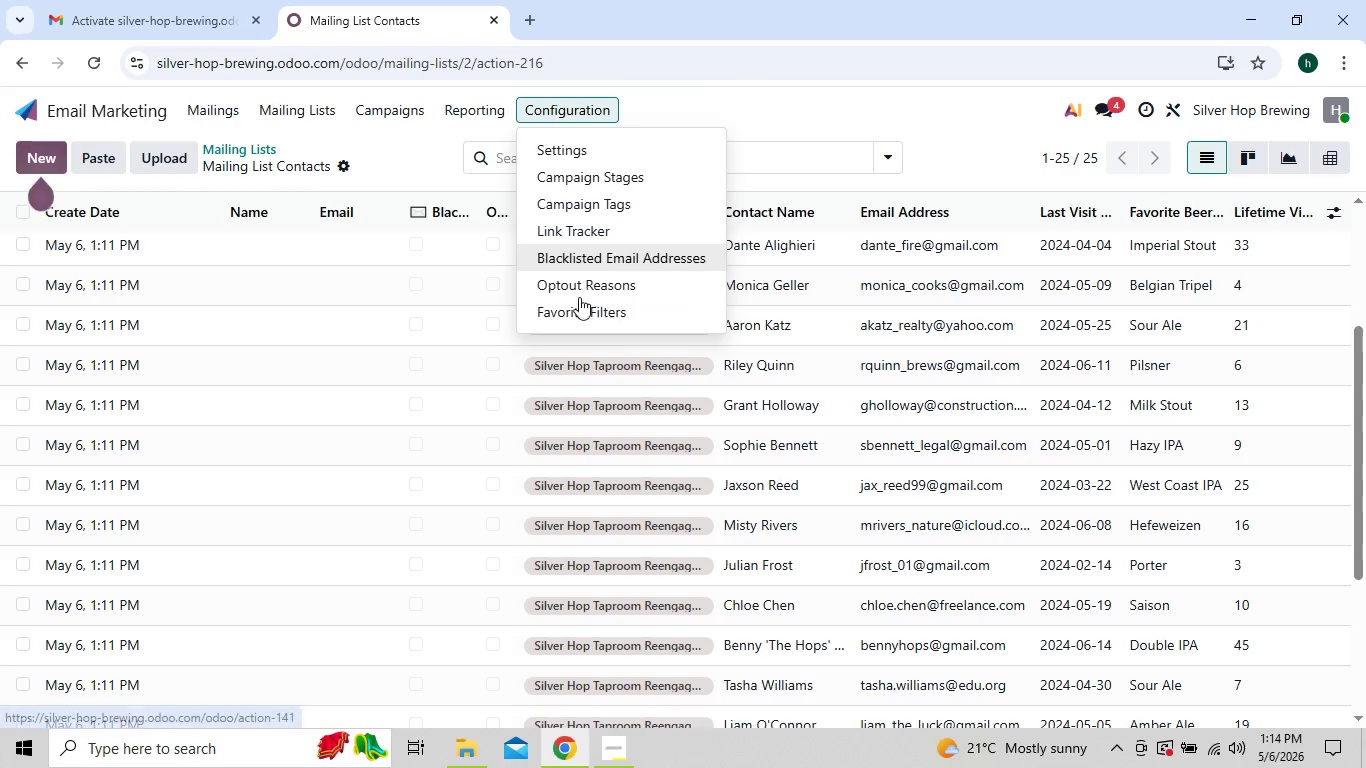 
left_click([578, 303])
 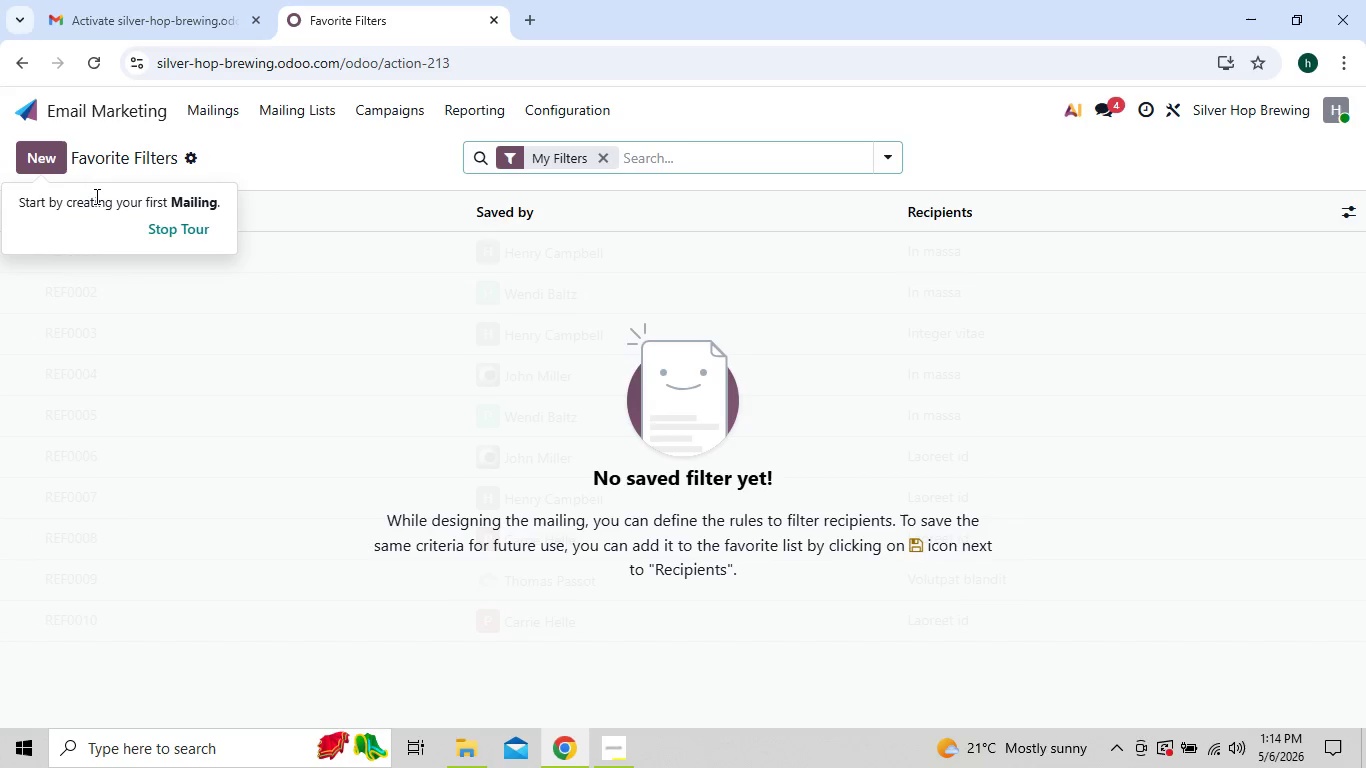 
wait(5.95)
 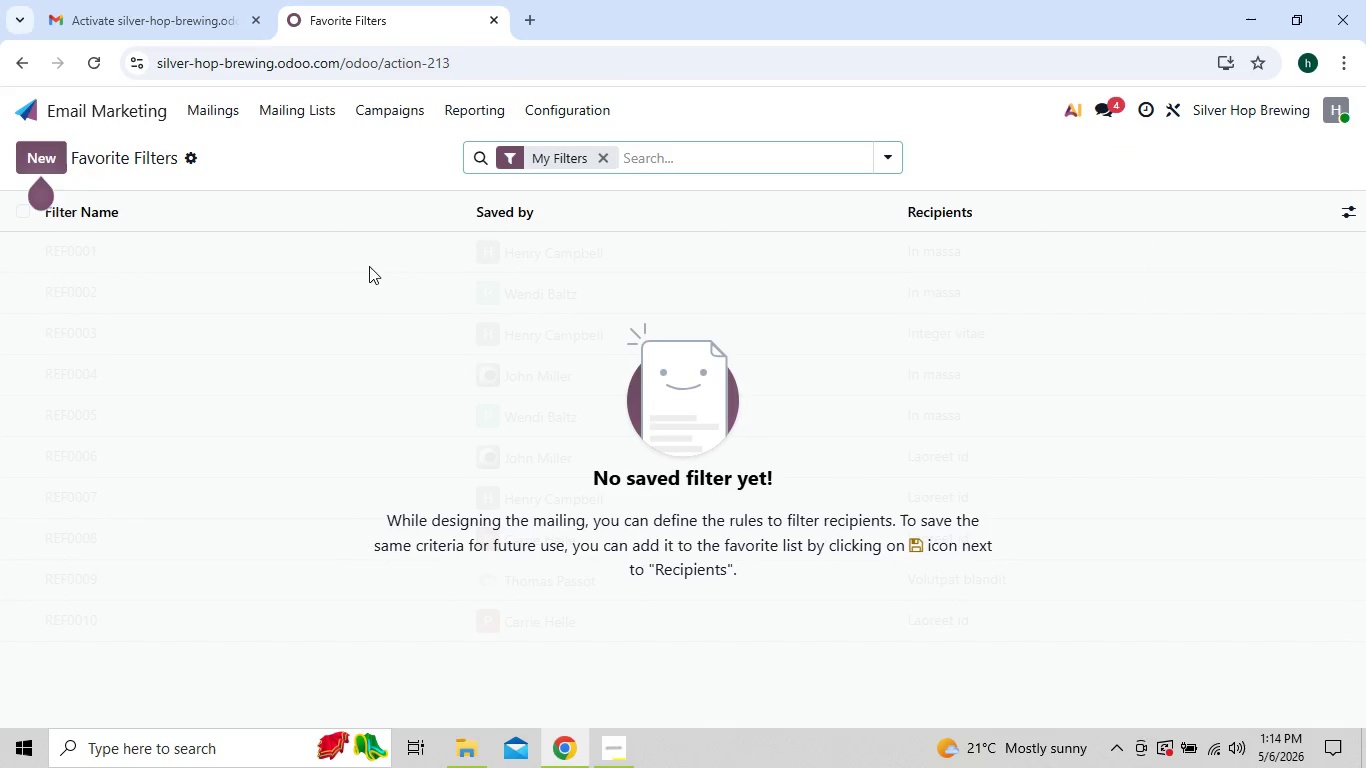 
left_click([81, 182])
 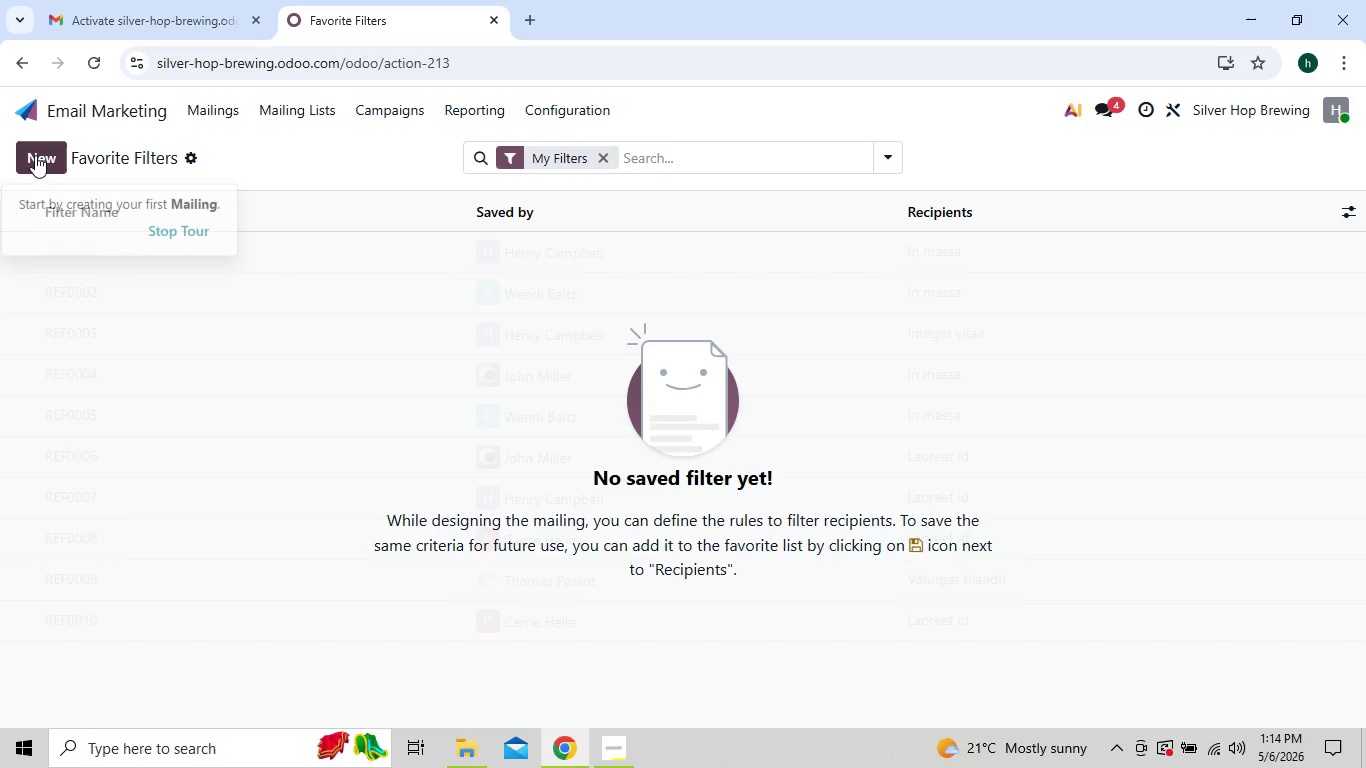 
left_click([35, 155])
 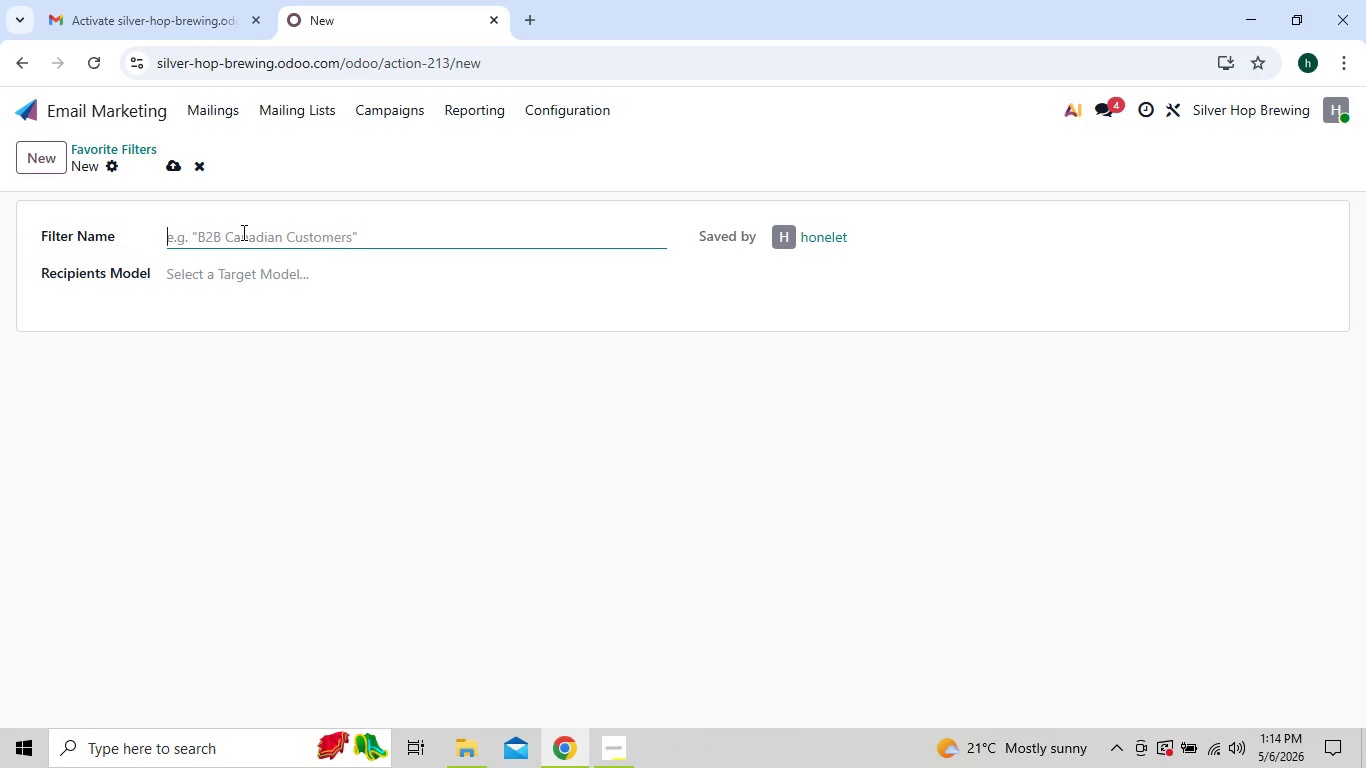 
wait(18.02)
 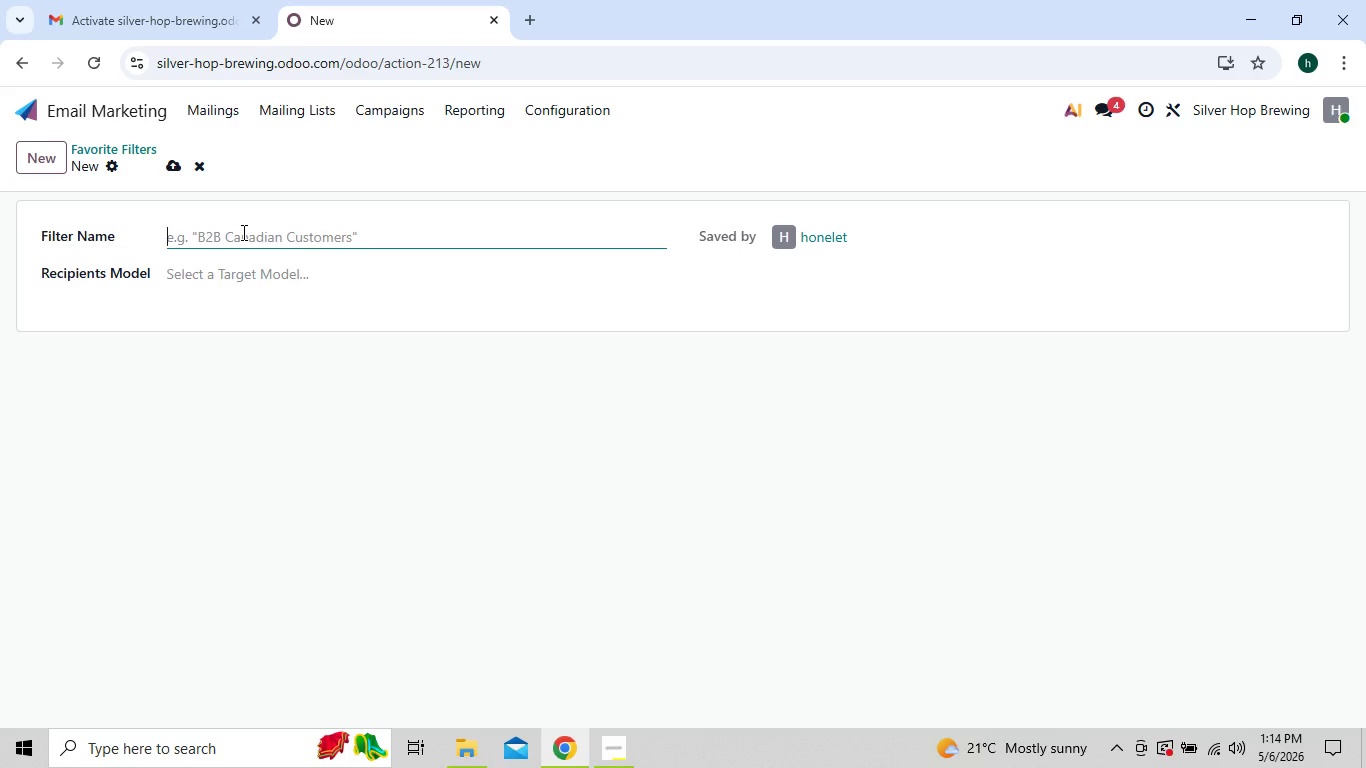 
left_click([342, 237])
 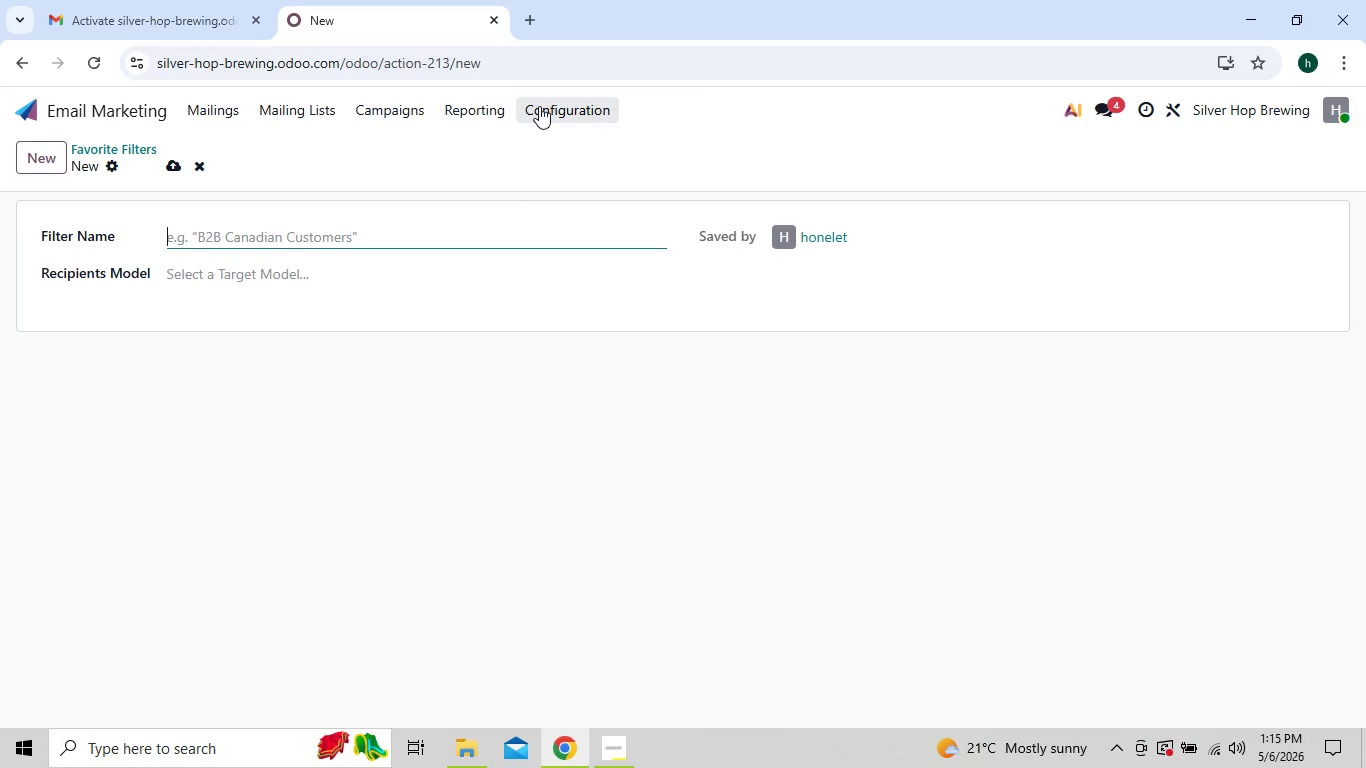 
wait(6.26)
 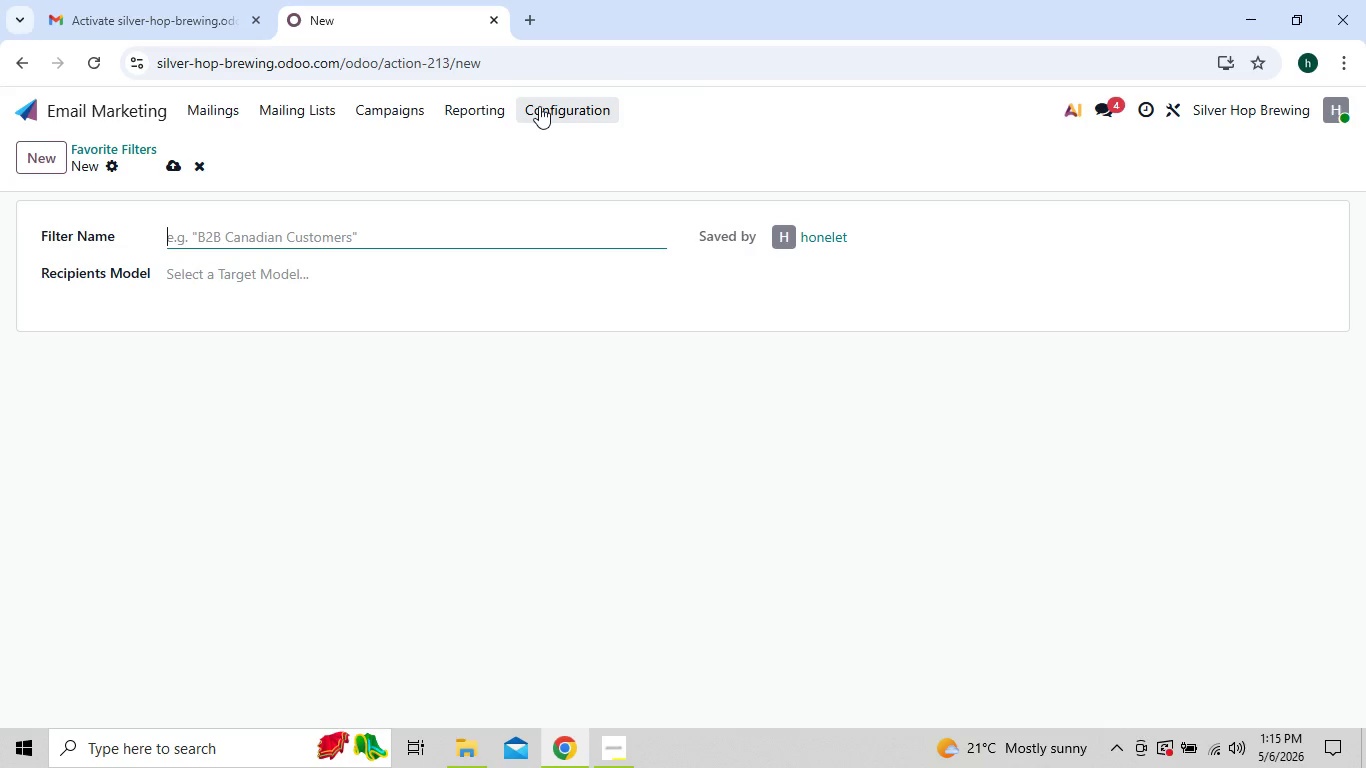 
mouse_move([561, 713])
 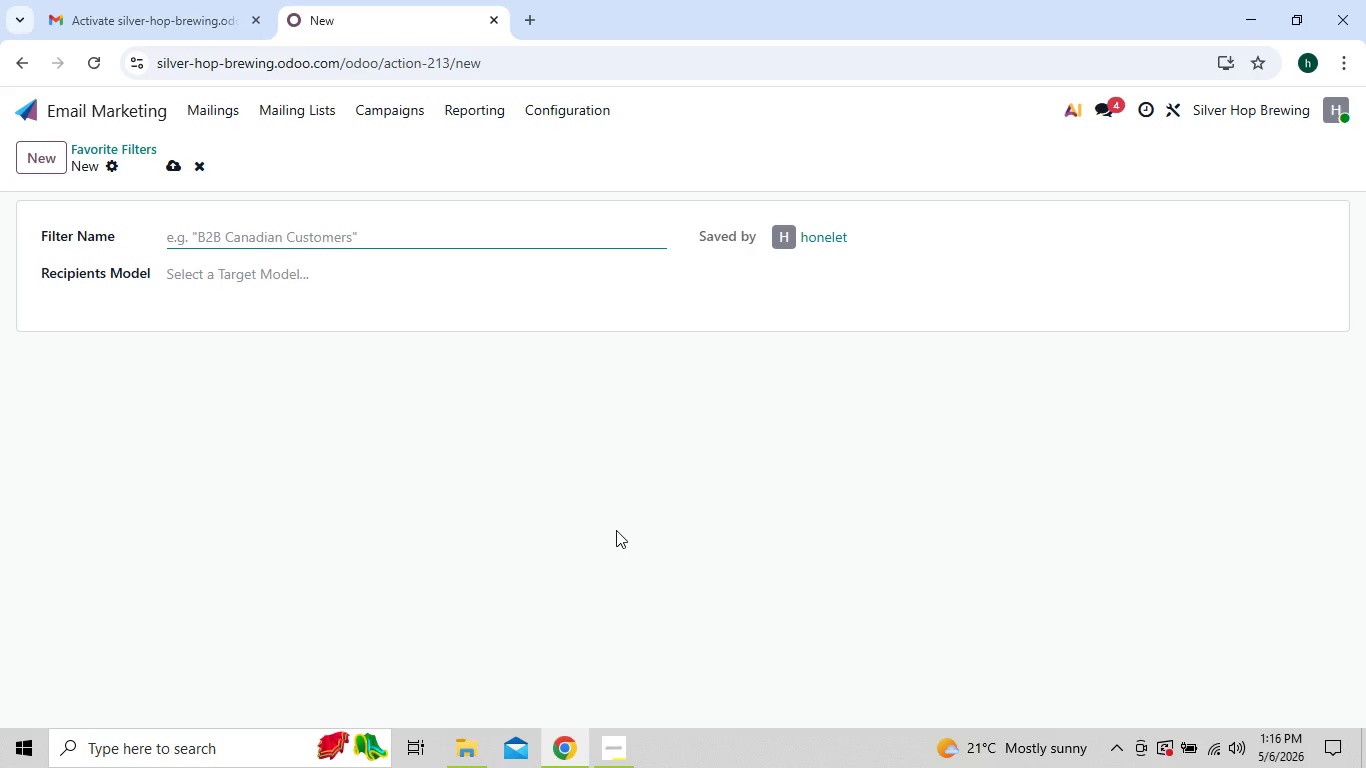 
wait(91.99)
 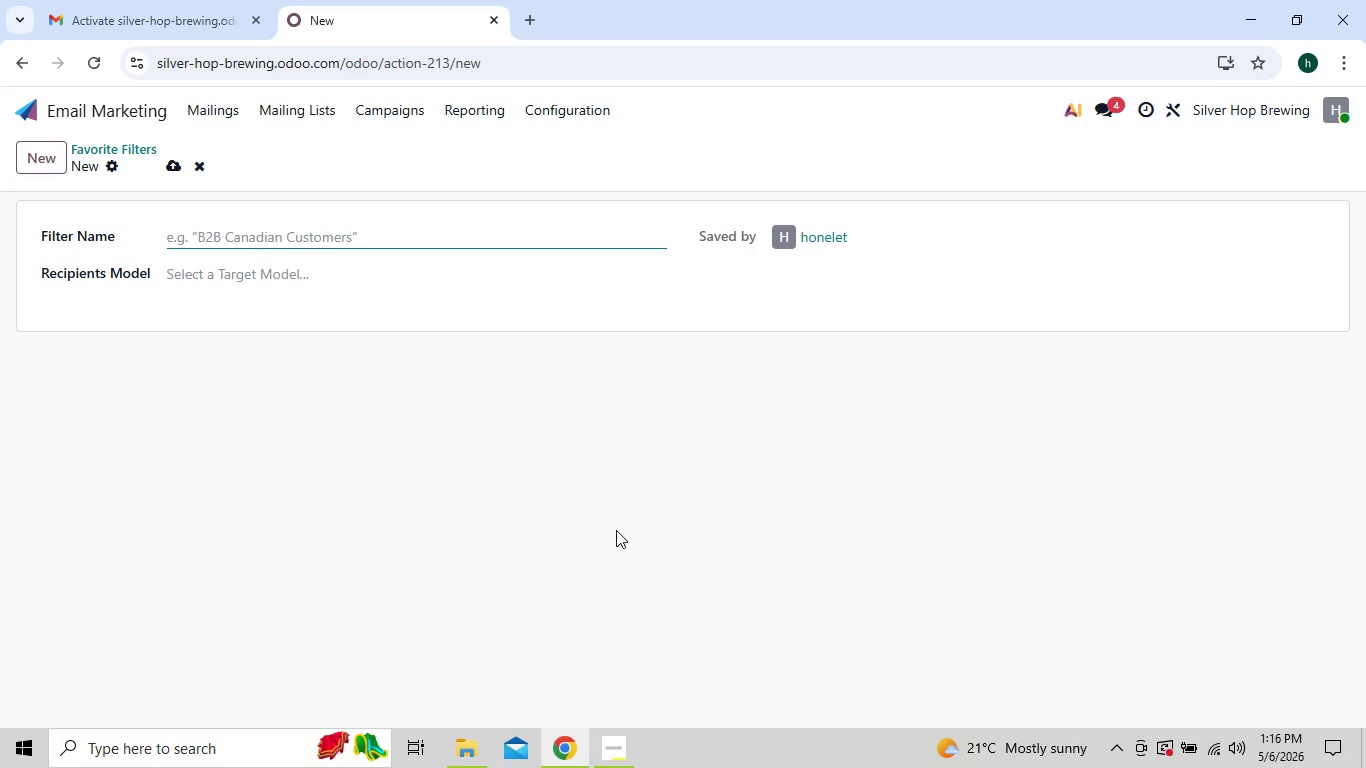 
left_click([397, 115])
 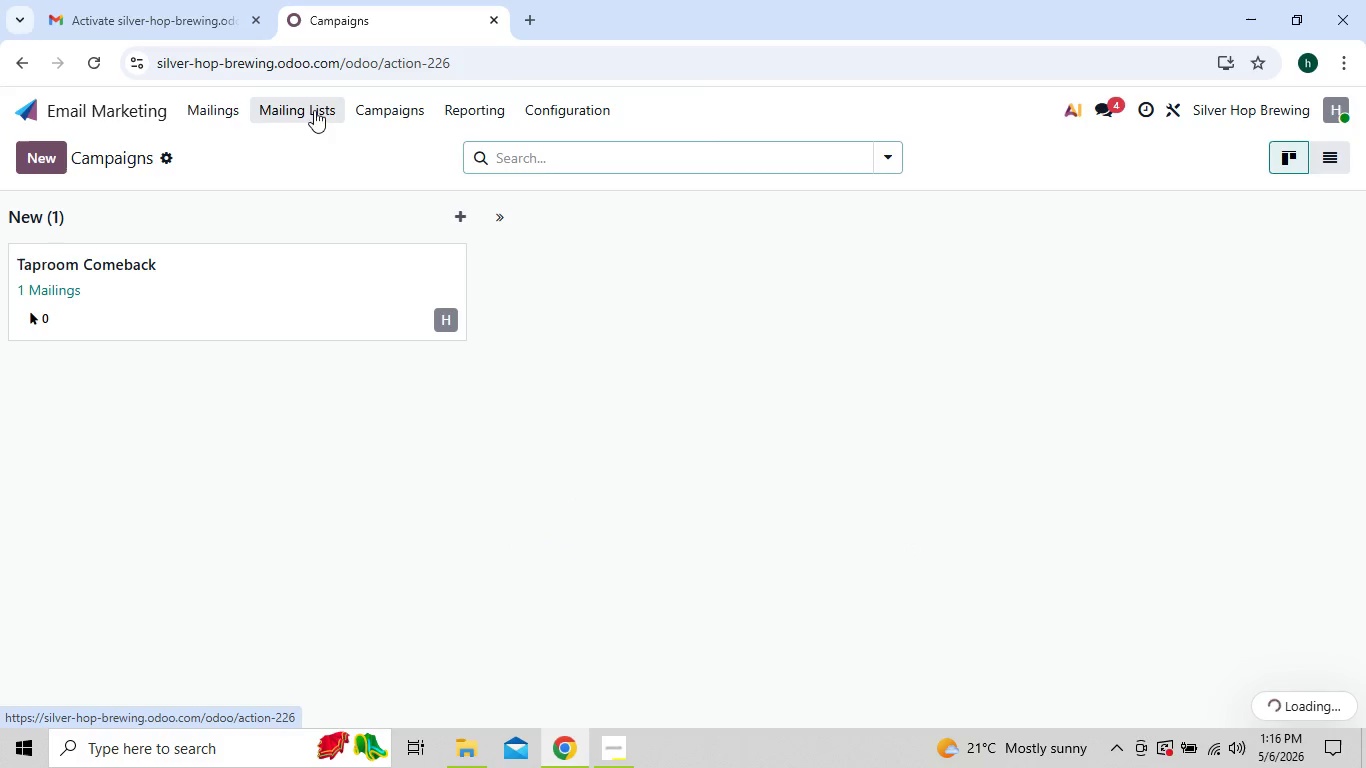 
left_click([306, 110])
 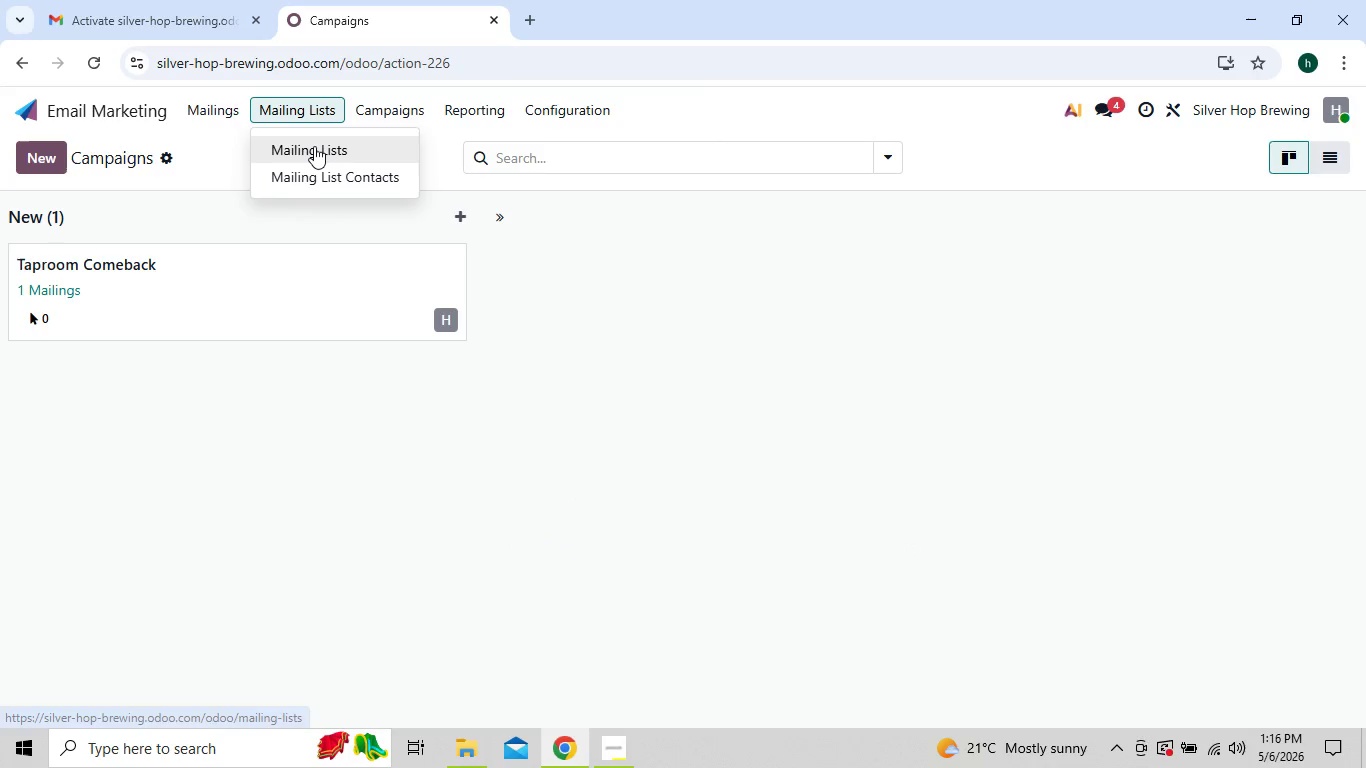 
left_click([314, 146])
 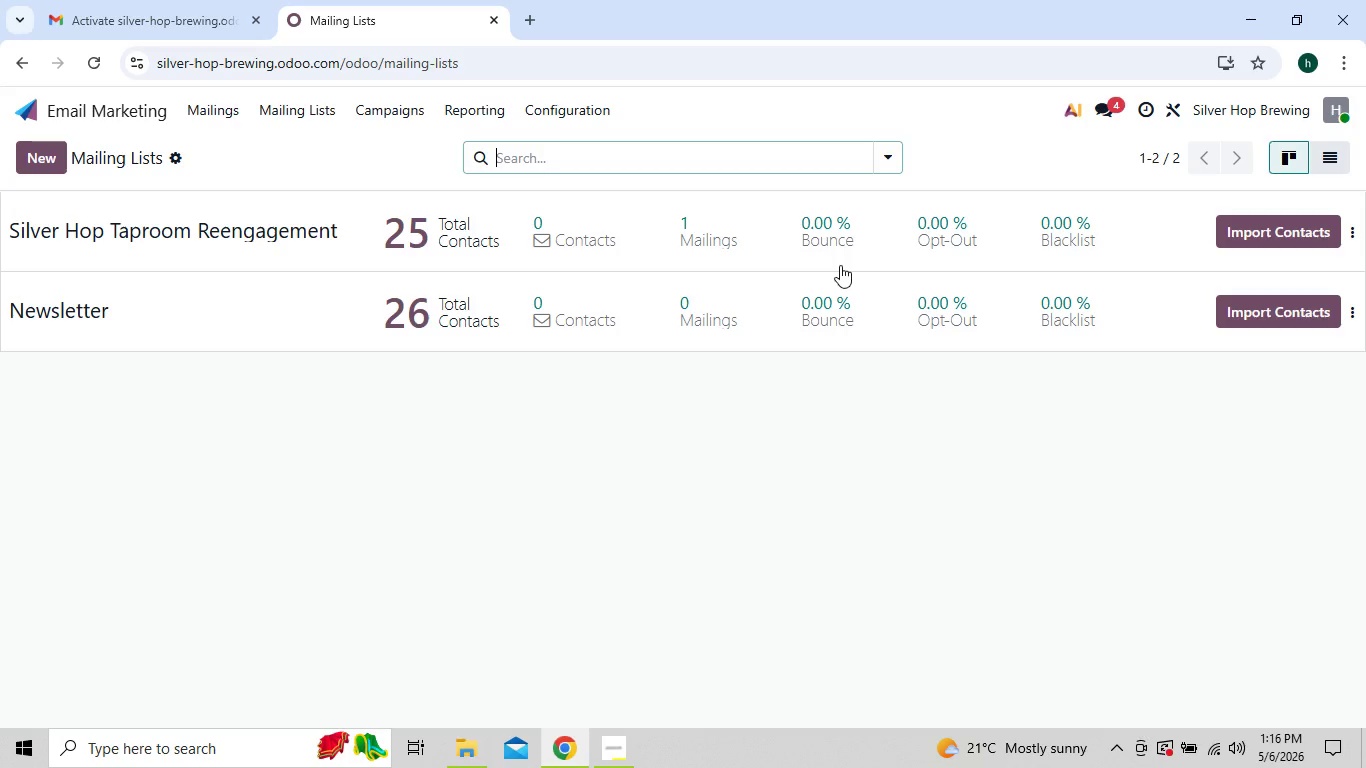 
double_click([836, 250])
 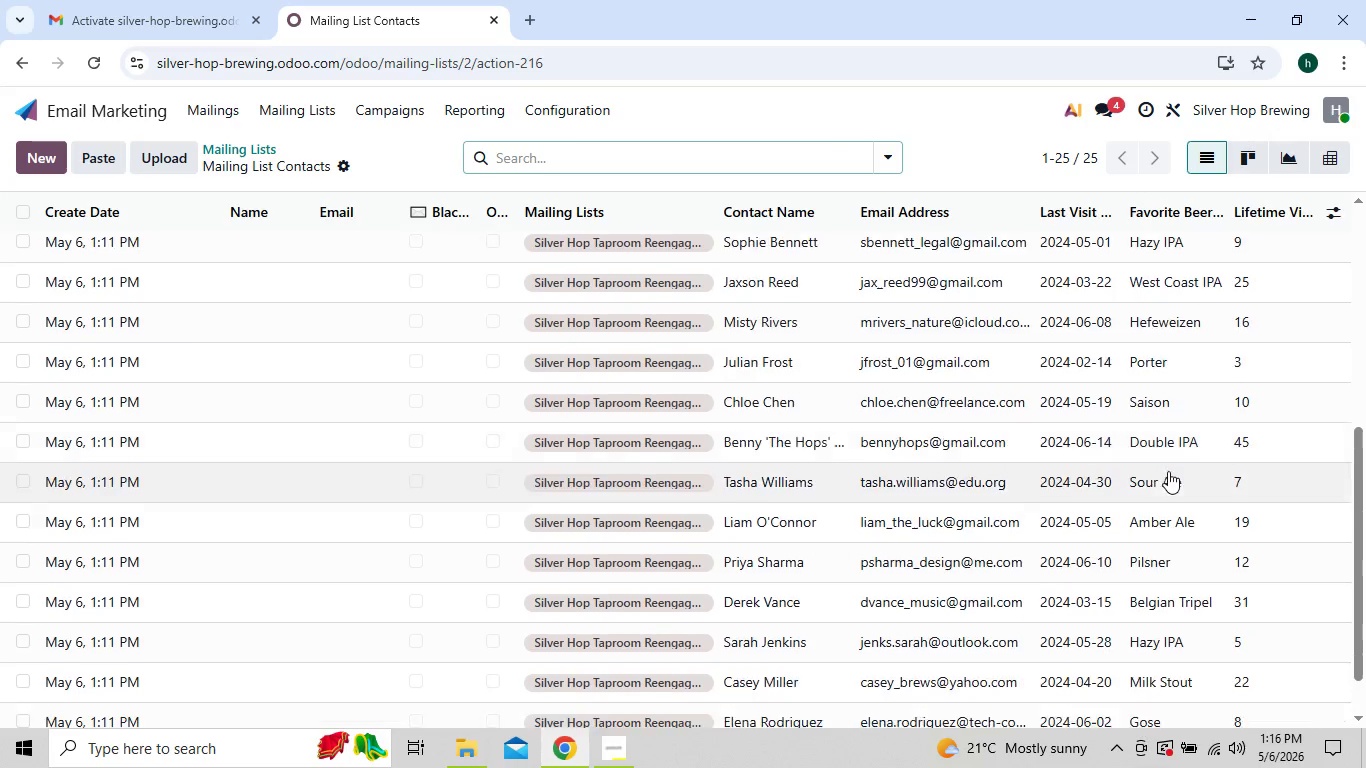 
wait(15.11)
 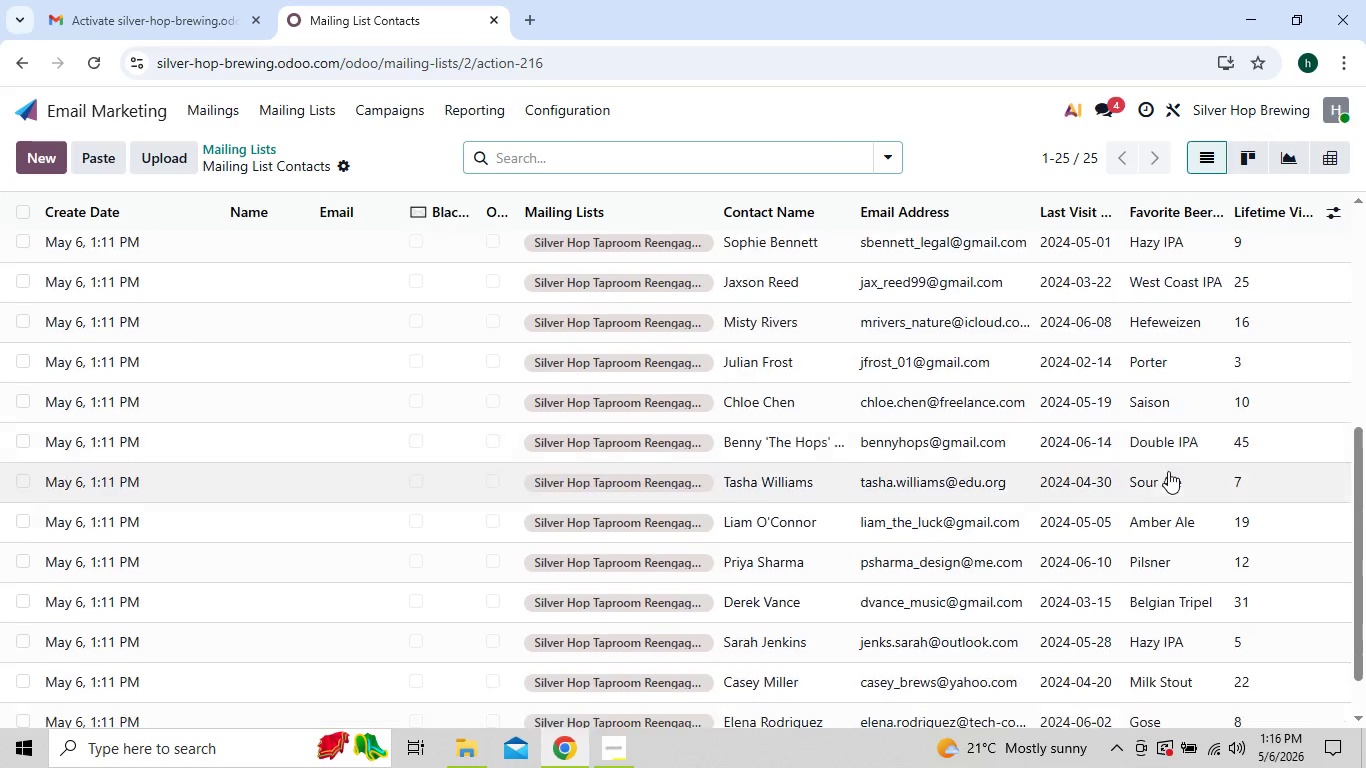 
left_click([472, 752])
 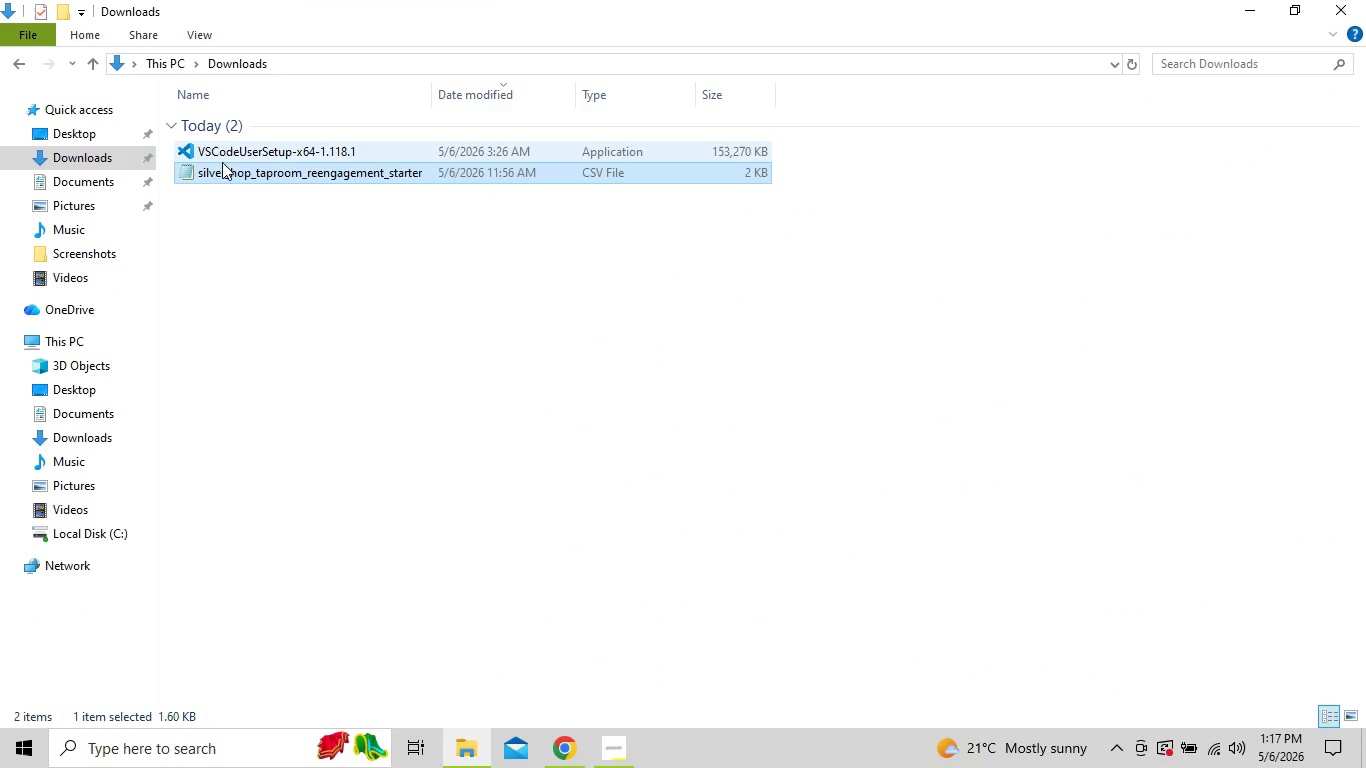 
double_click([225, 168])
 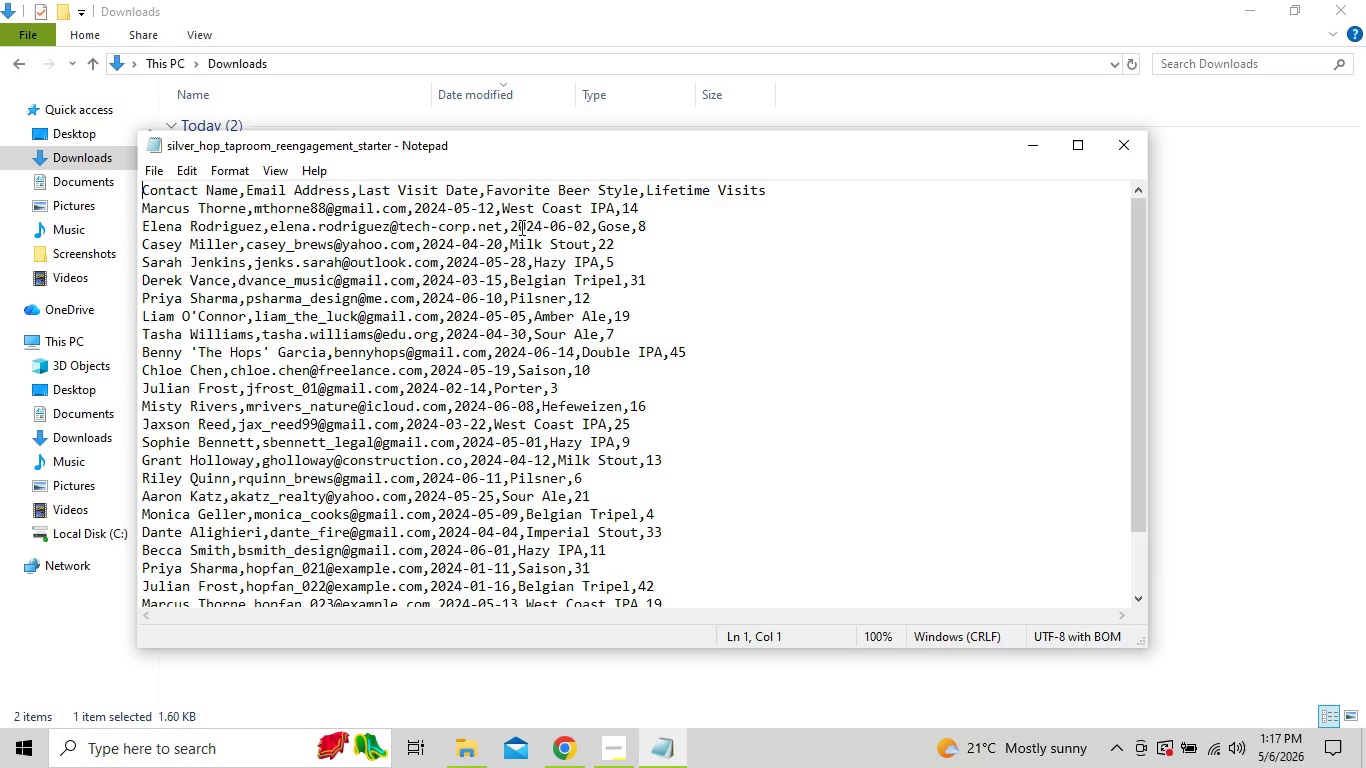 
wait(5.06)
 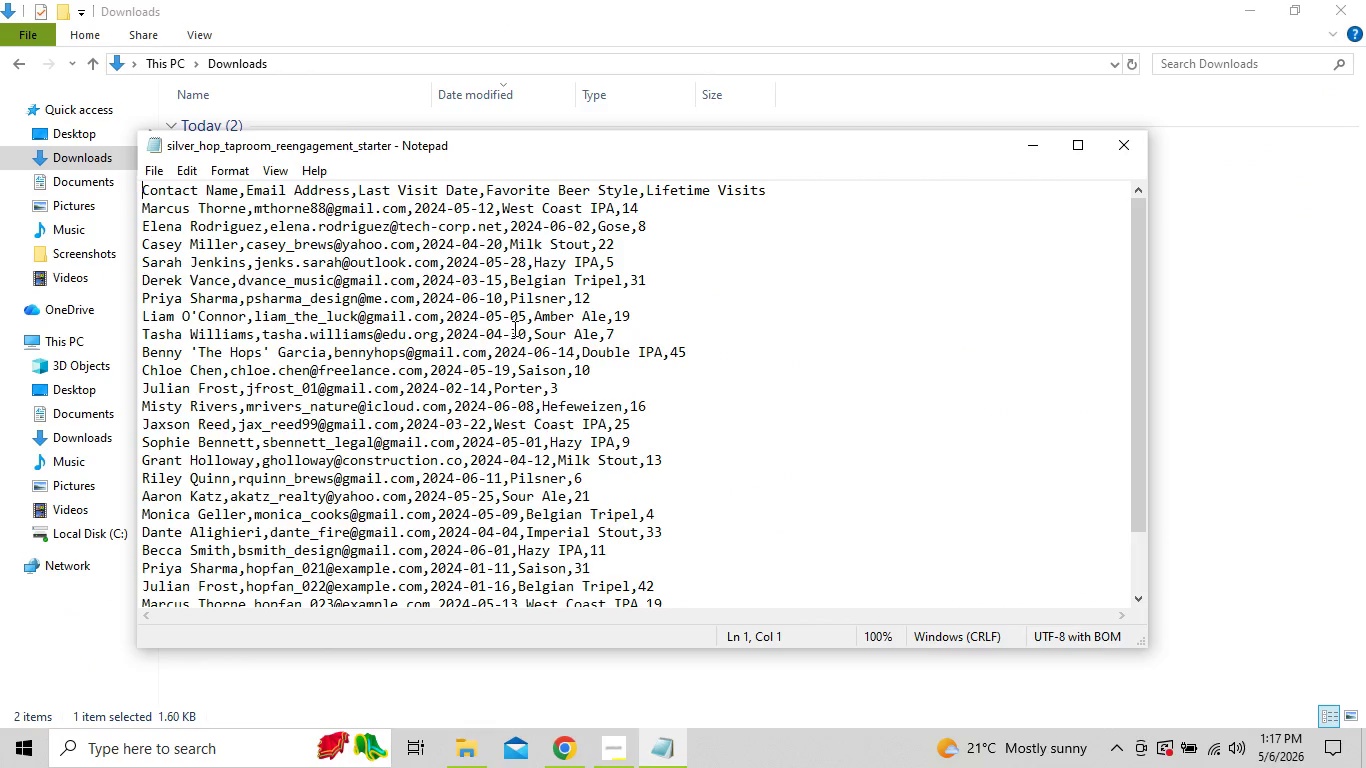 
left_click([555, 187])
 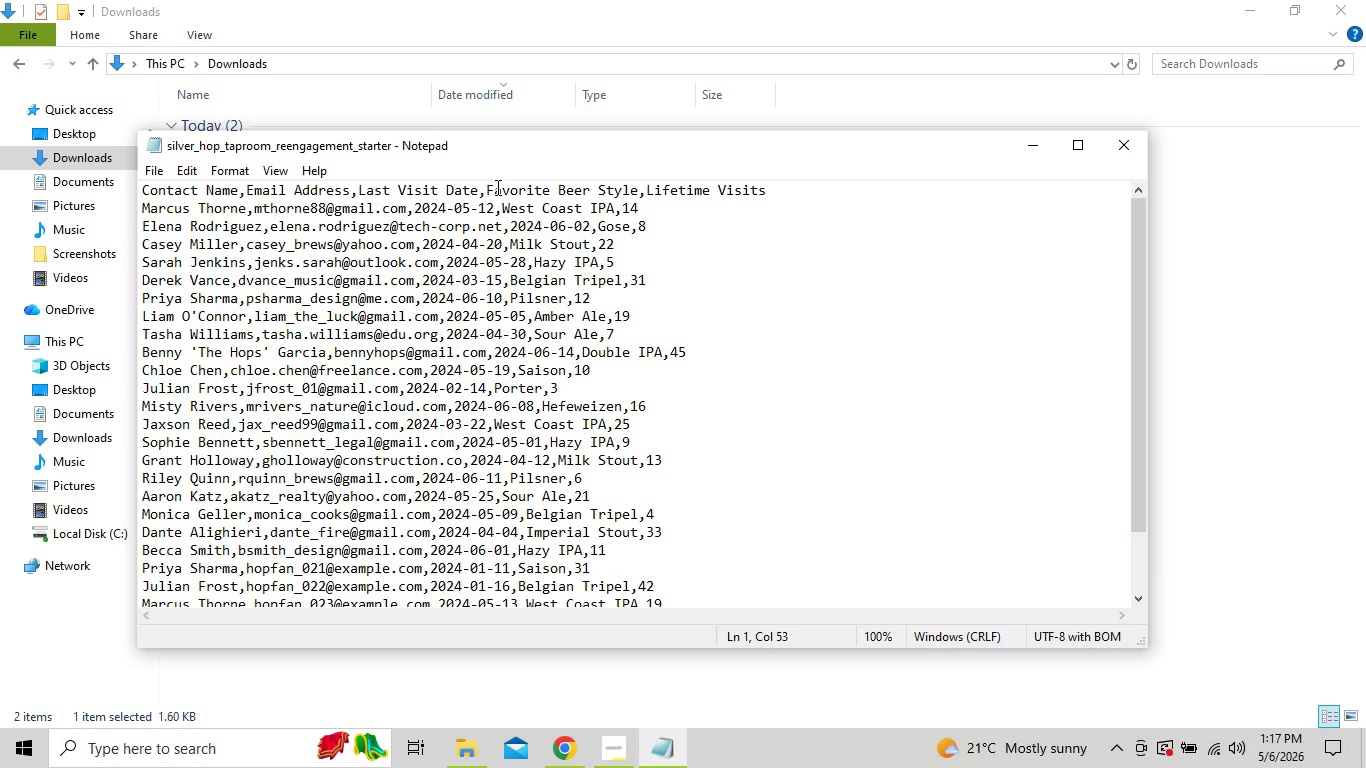 
left_click_drag(start_coordinate=[486, 187], to_coordinate=[636, 187])
 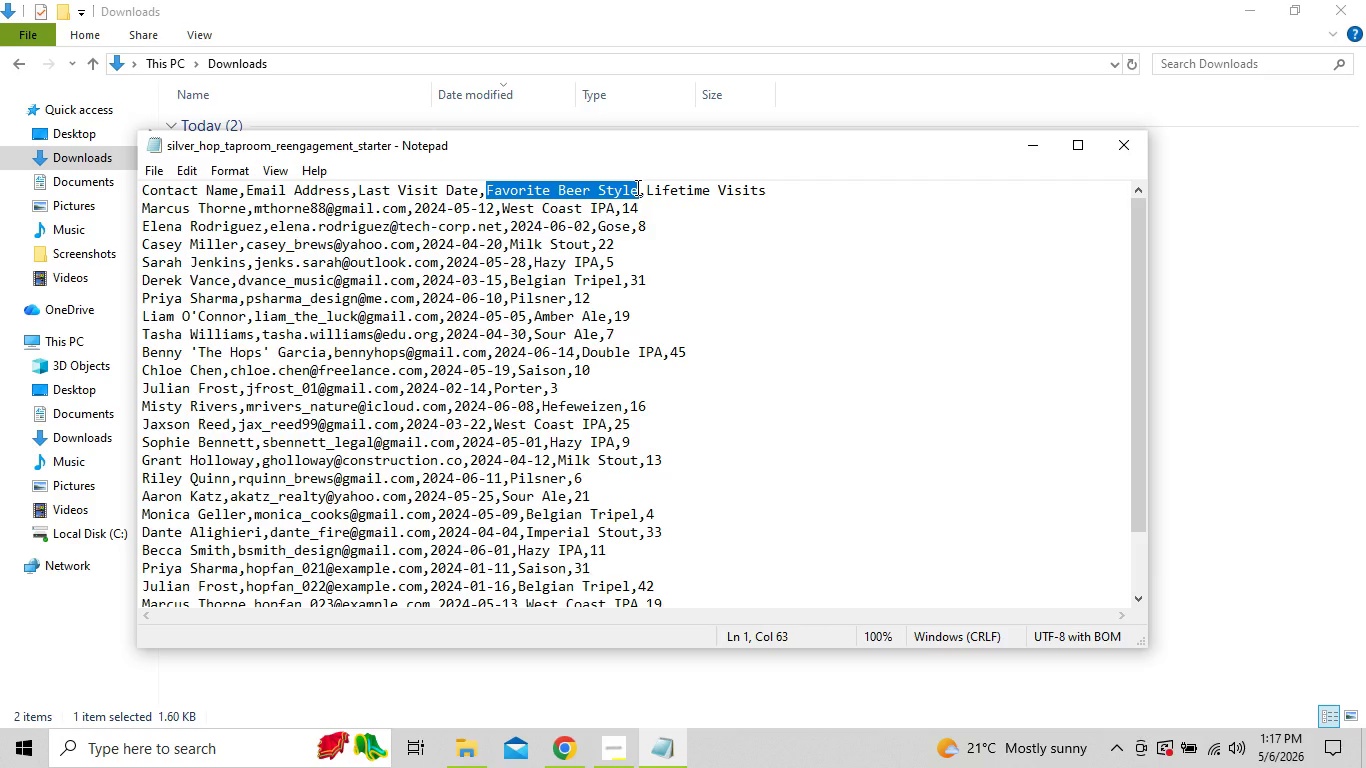 
key(Control+C)
 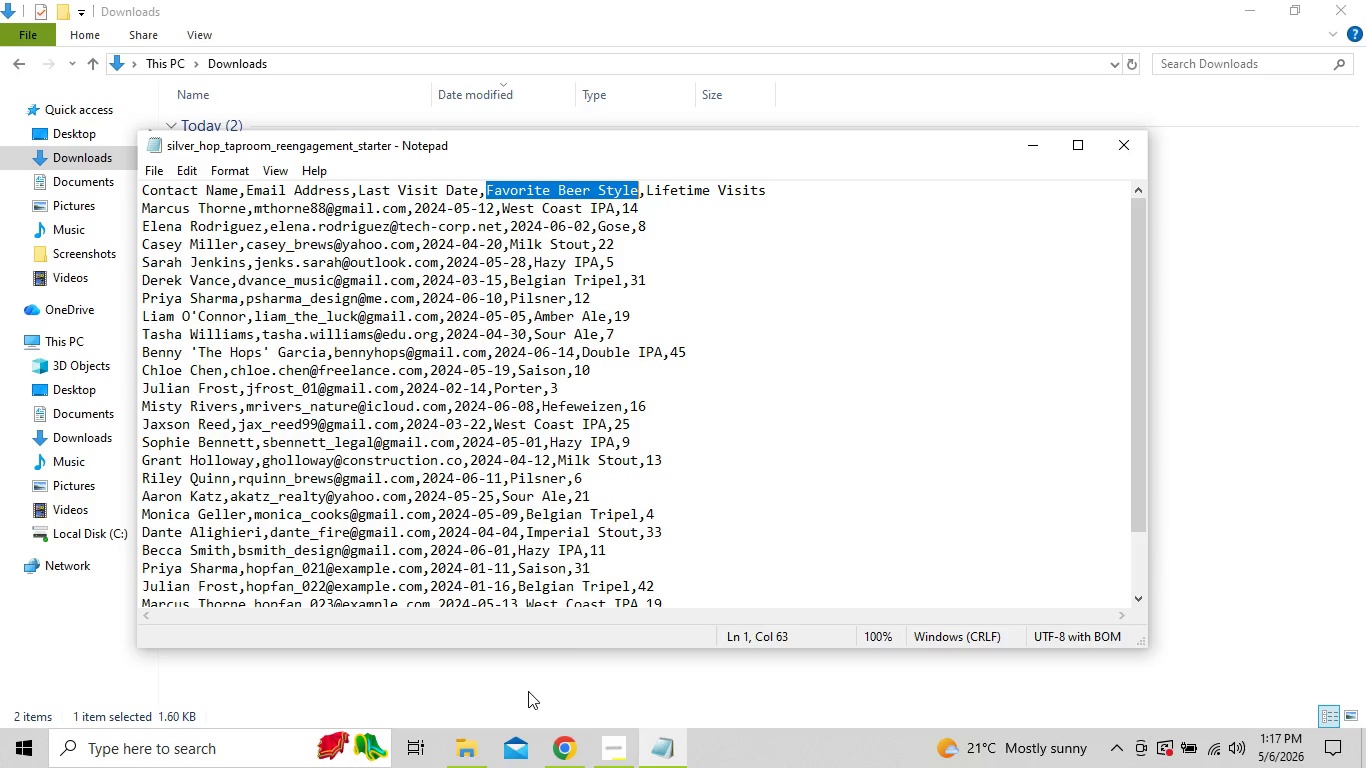 
left_click([602, 742])